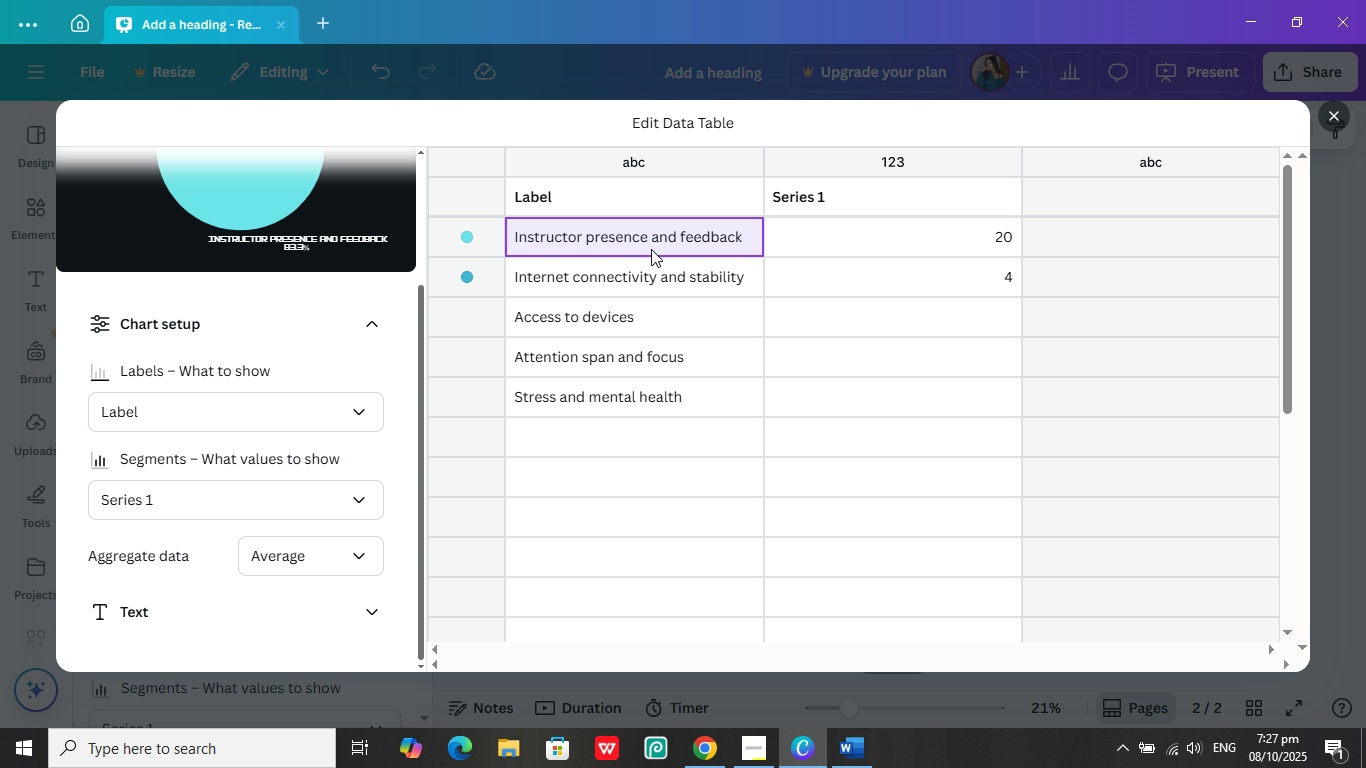 
double_click([651, 249])
 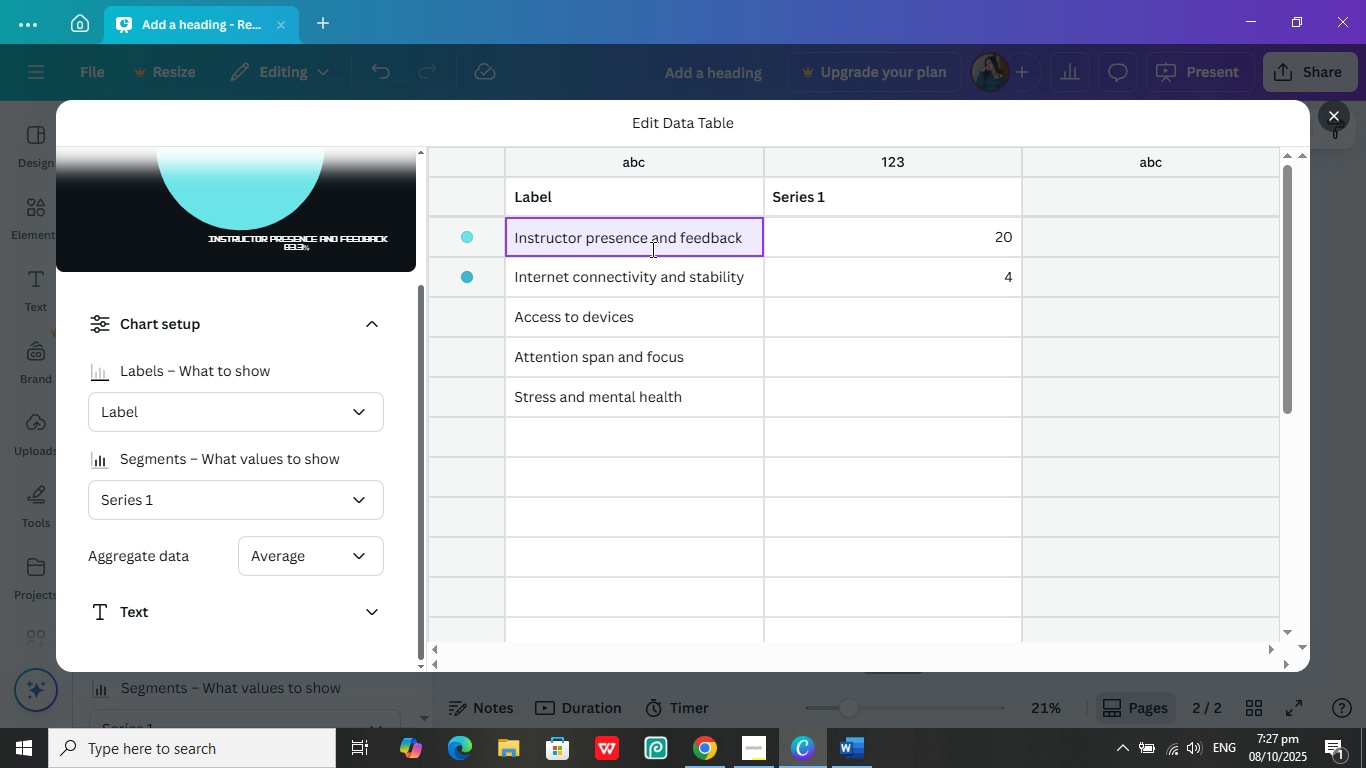 
key(Control+C)
 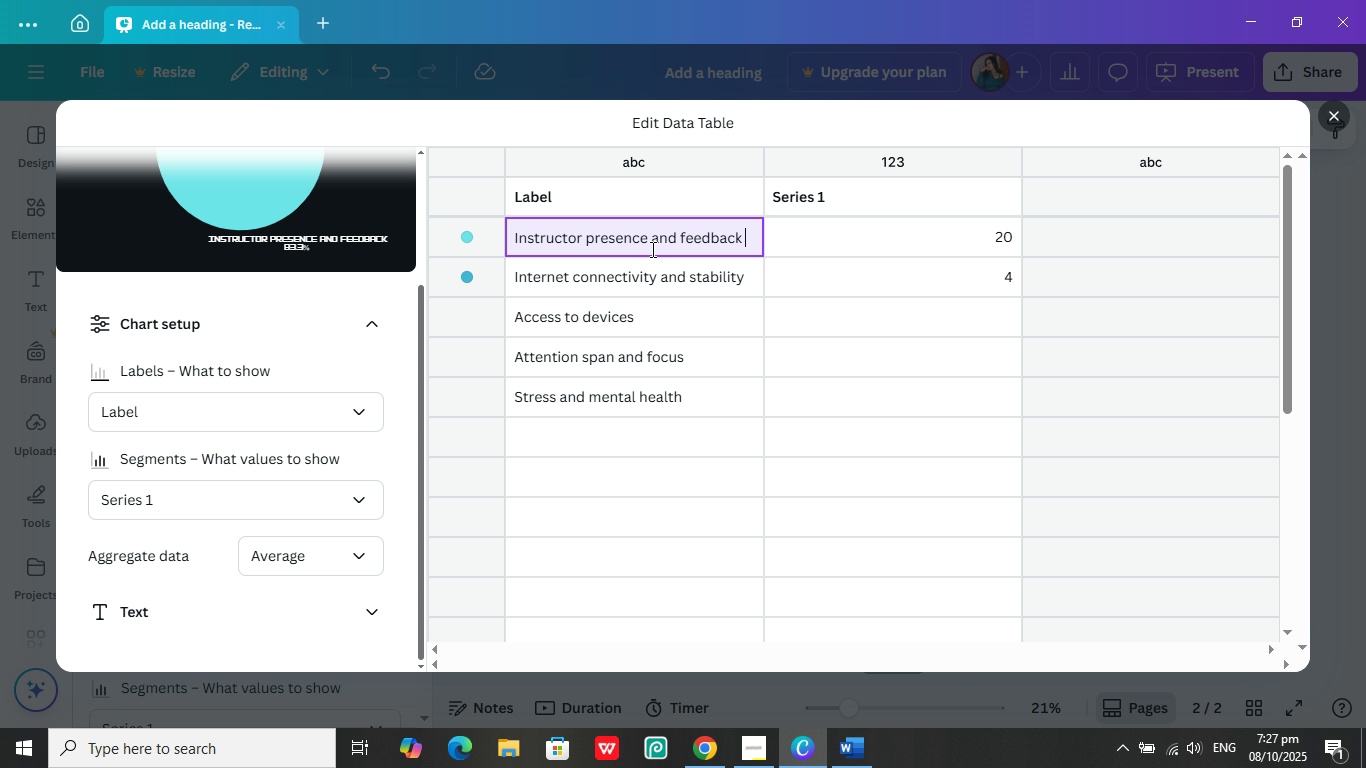 
key(Control+A)
 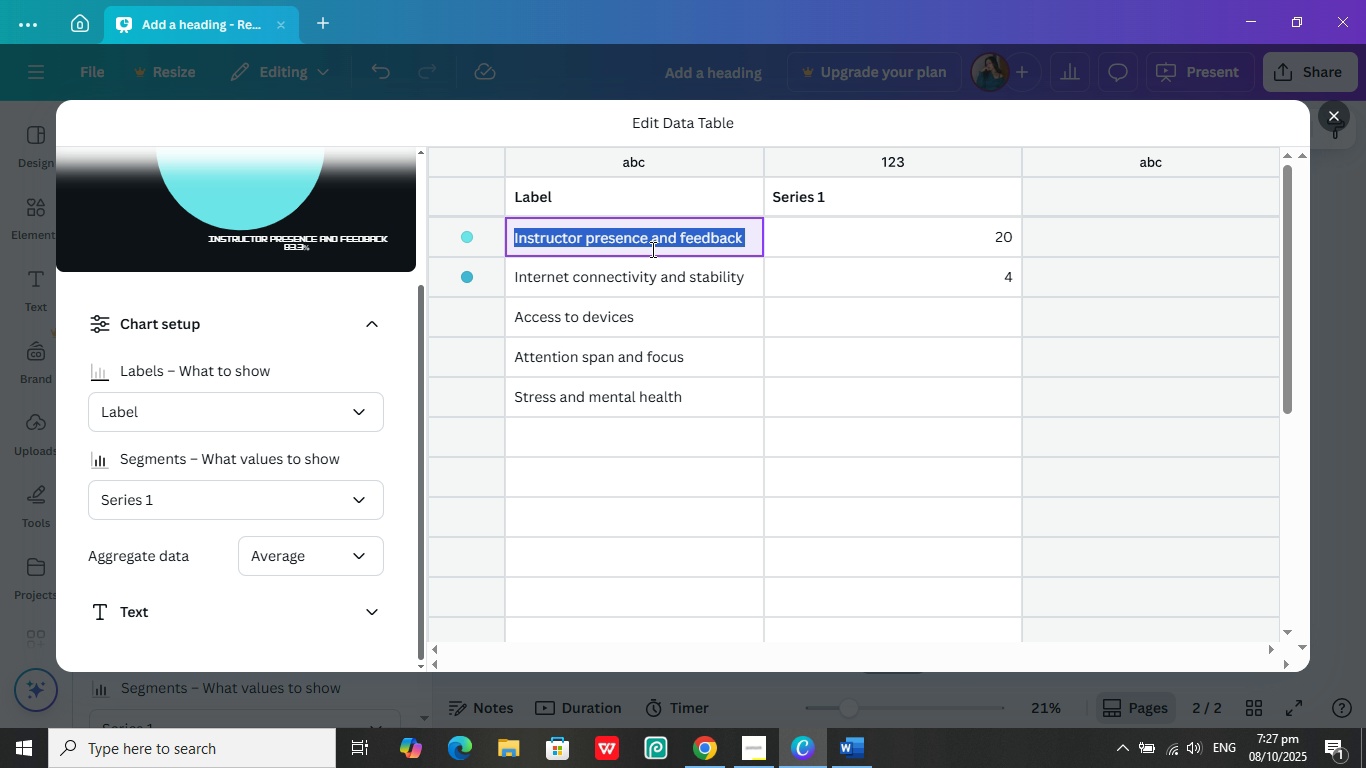 
key(Control+C)
 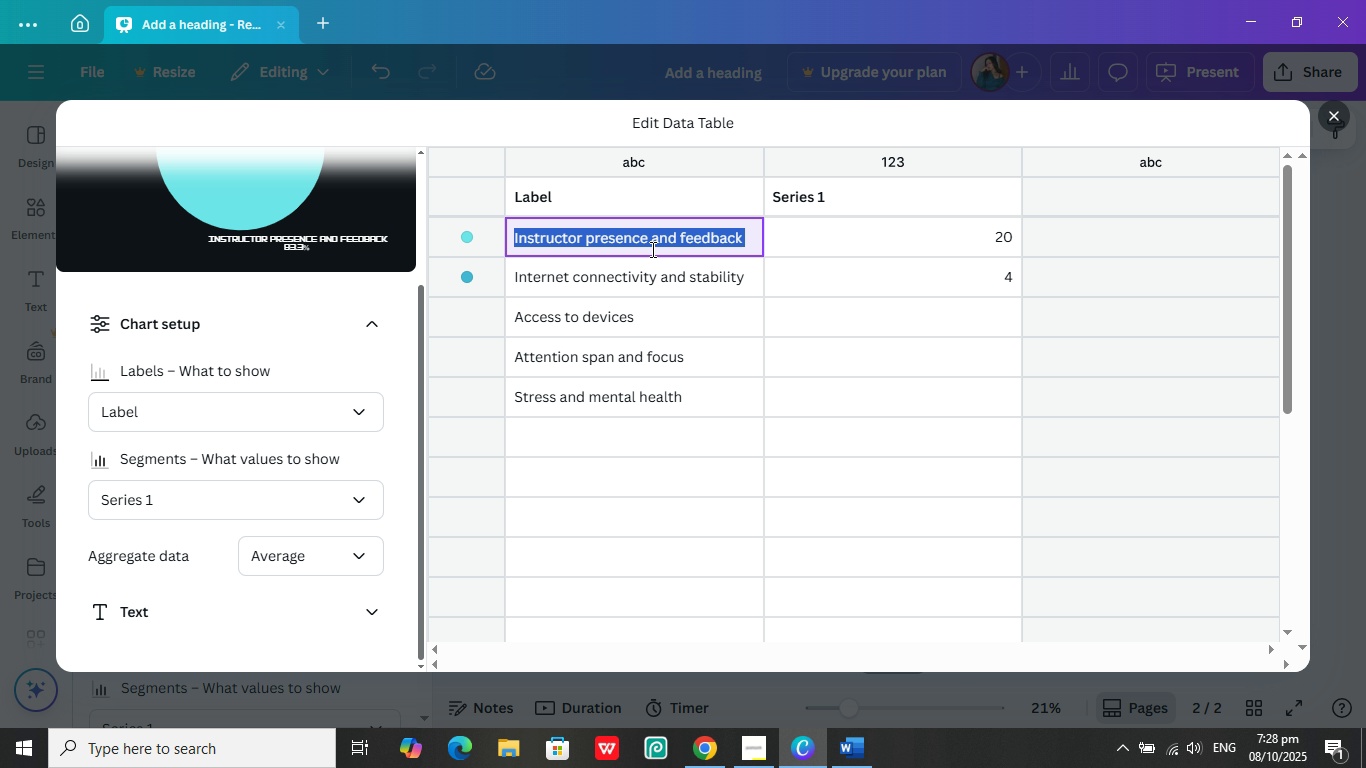 
key(Backspace)
 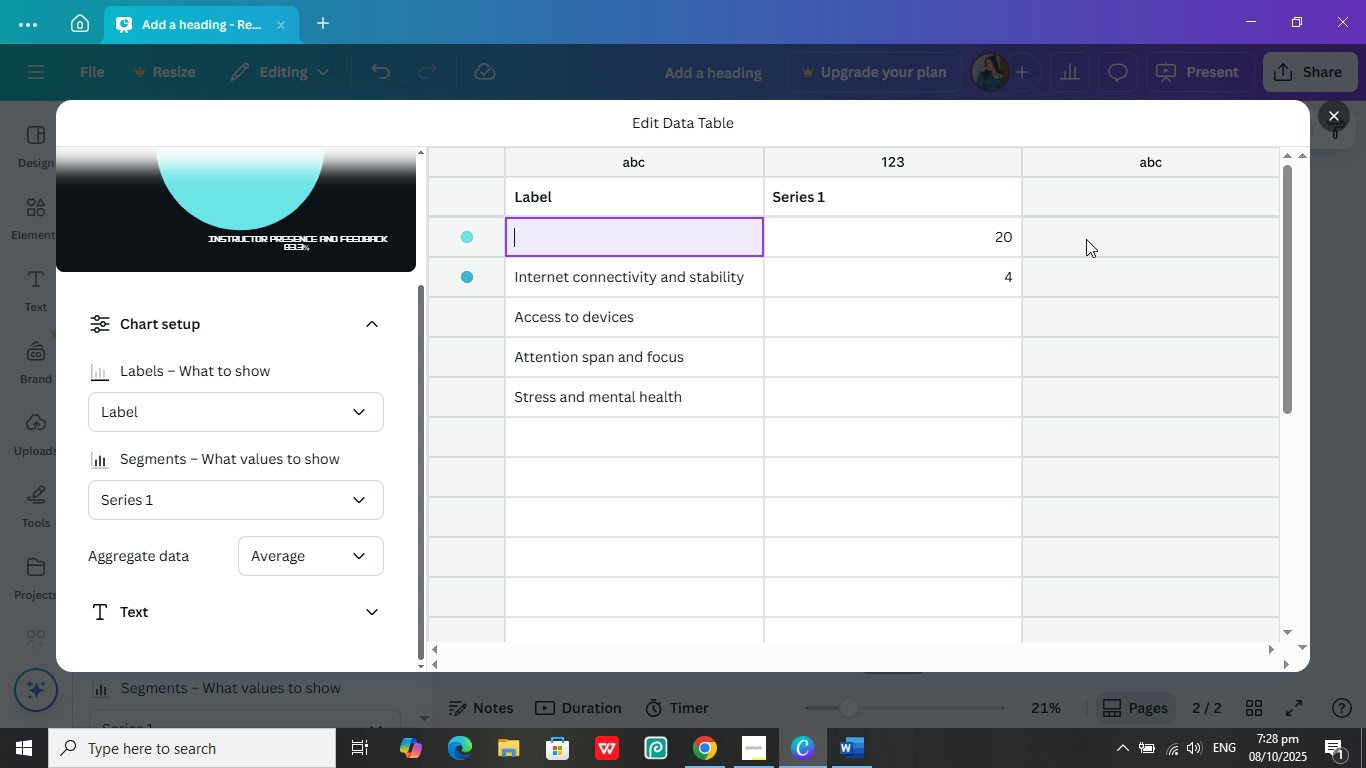 
left_click([1086, 239])
 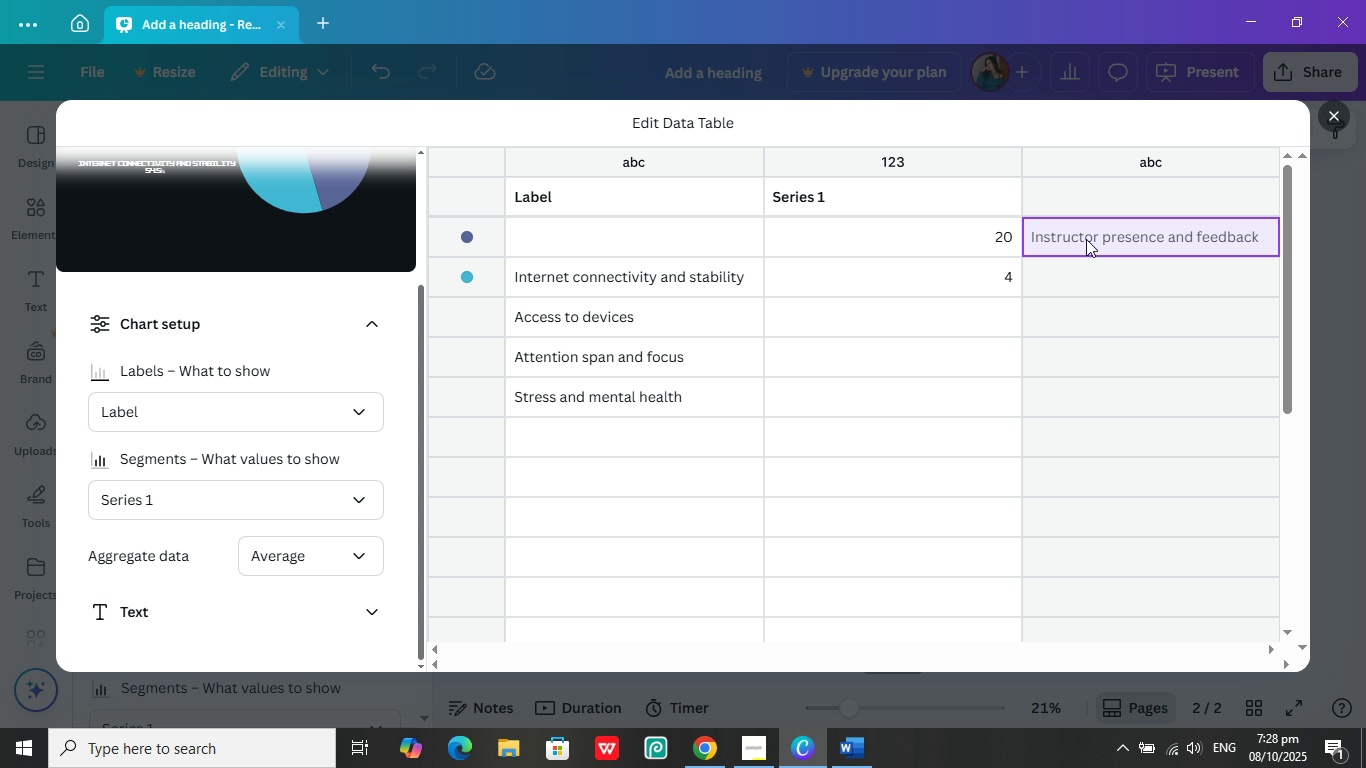 
key(Control+ControlLeft)
 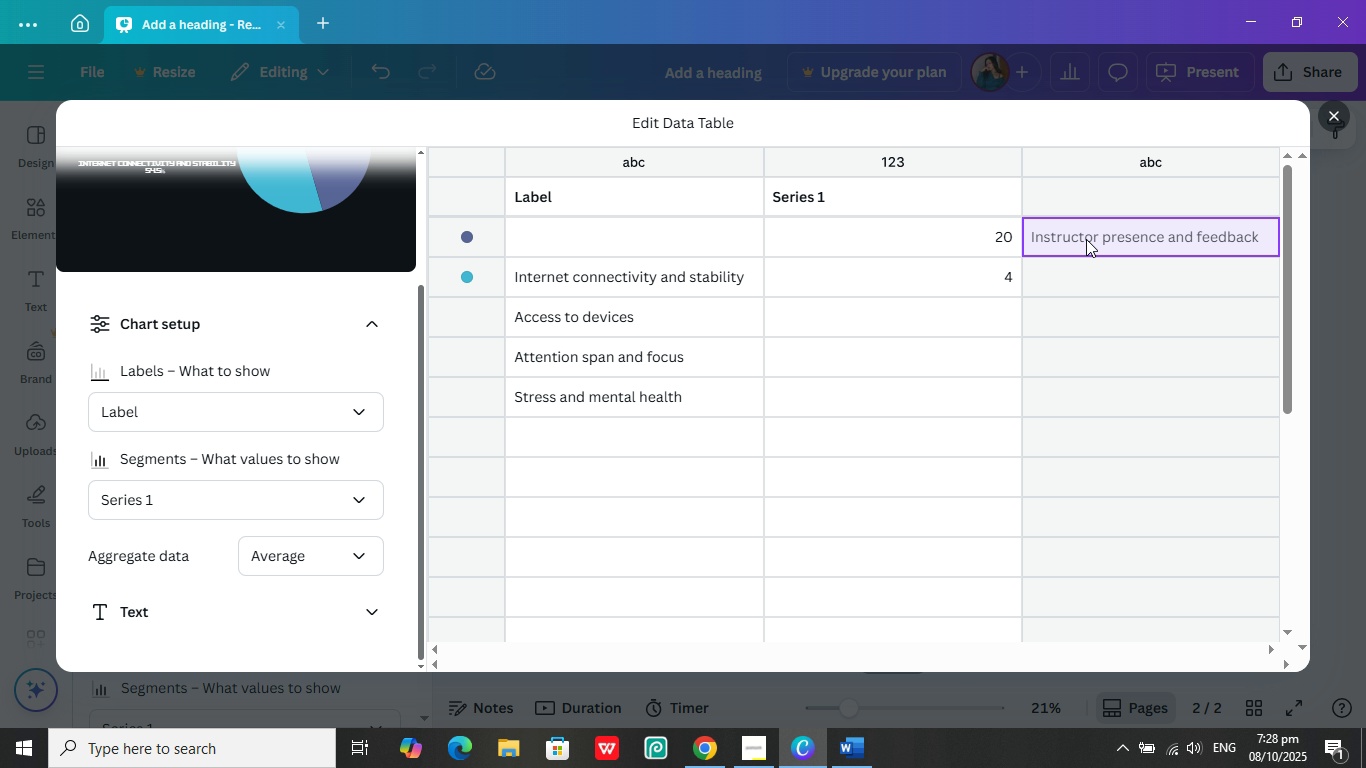 
key(Control+V)
 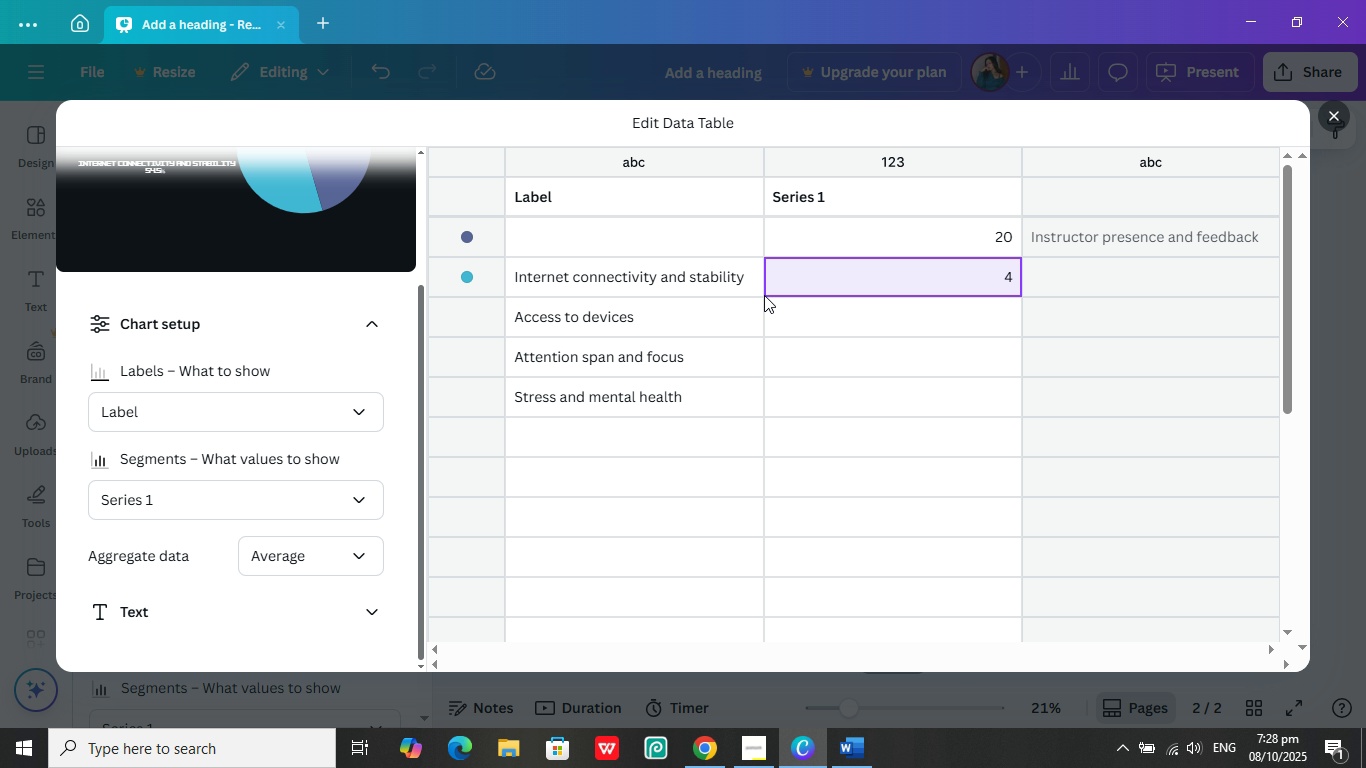 
left_click([764, 295])
 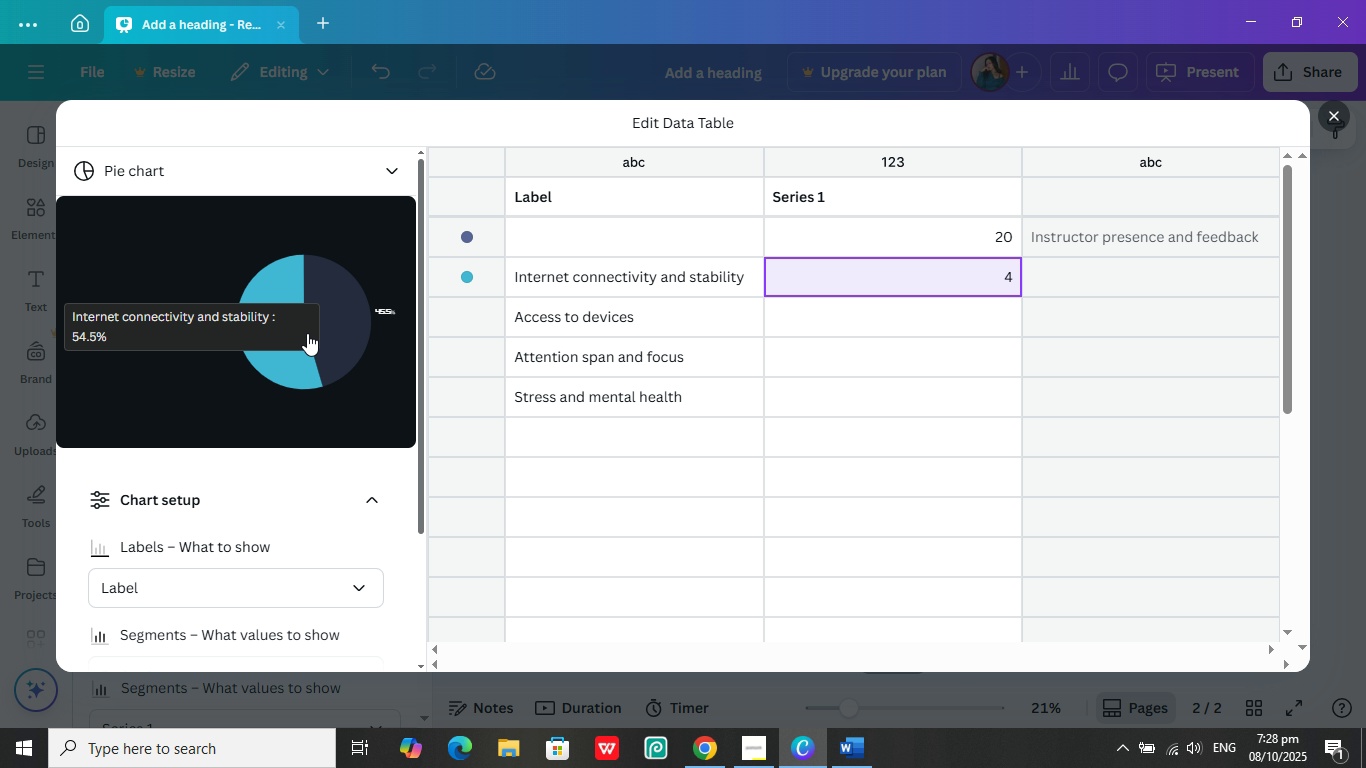 
mouse_move([354, 366])
 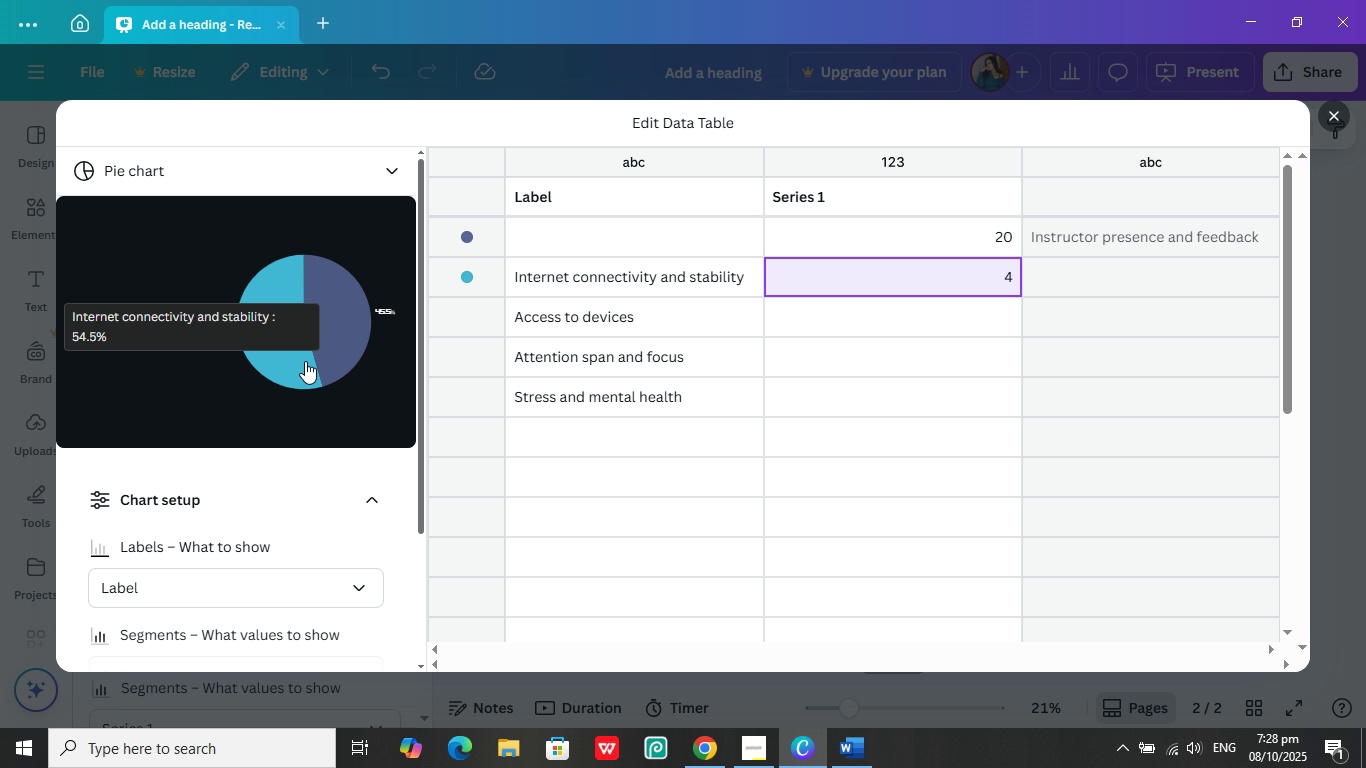 
mouse_move([317, 358])
 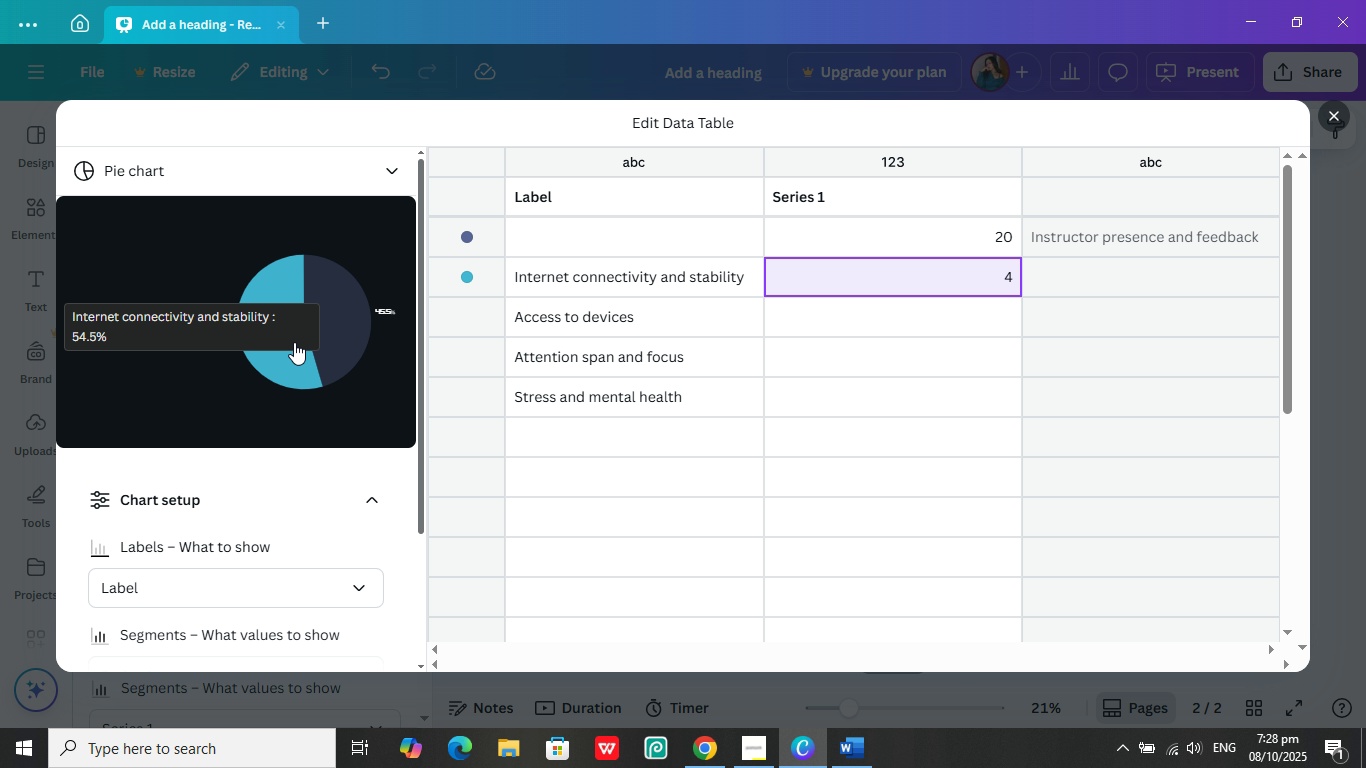 
wait(6.11)
 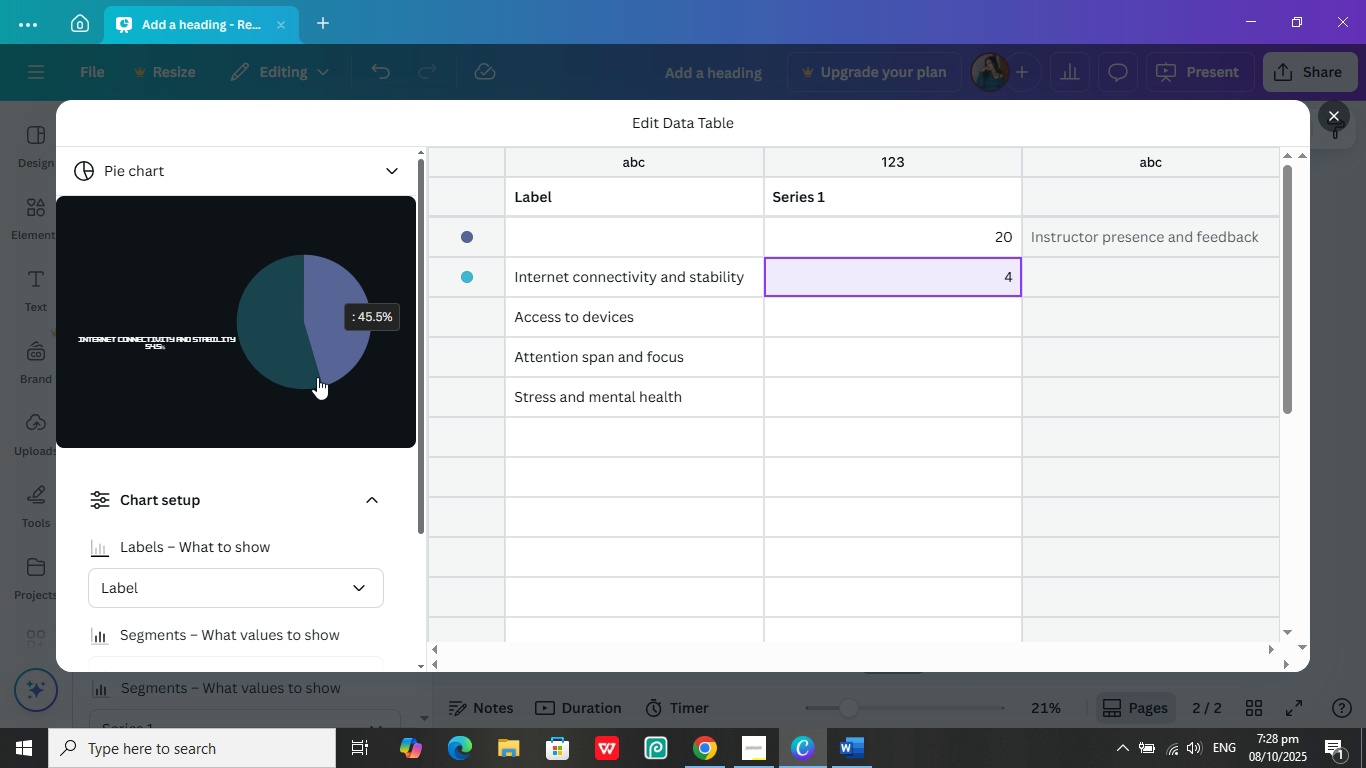 
mouse_move([329, 349])
 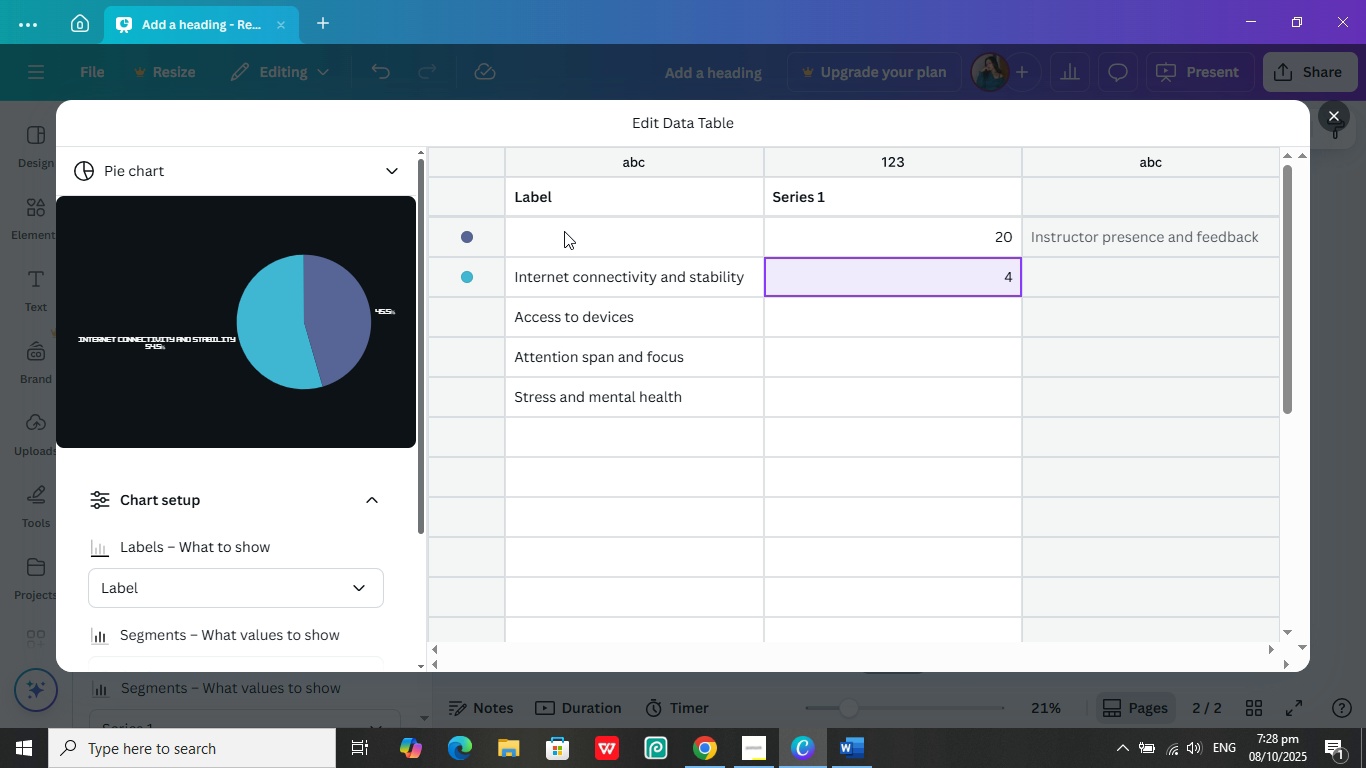 
left_click([564, 231])
 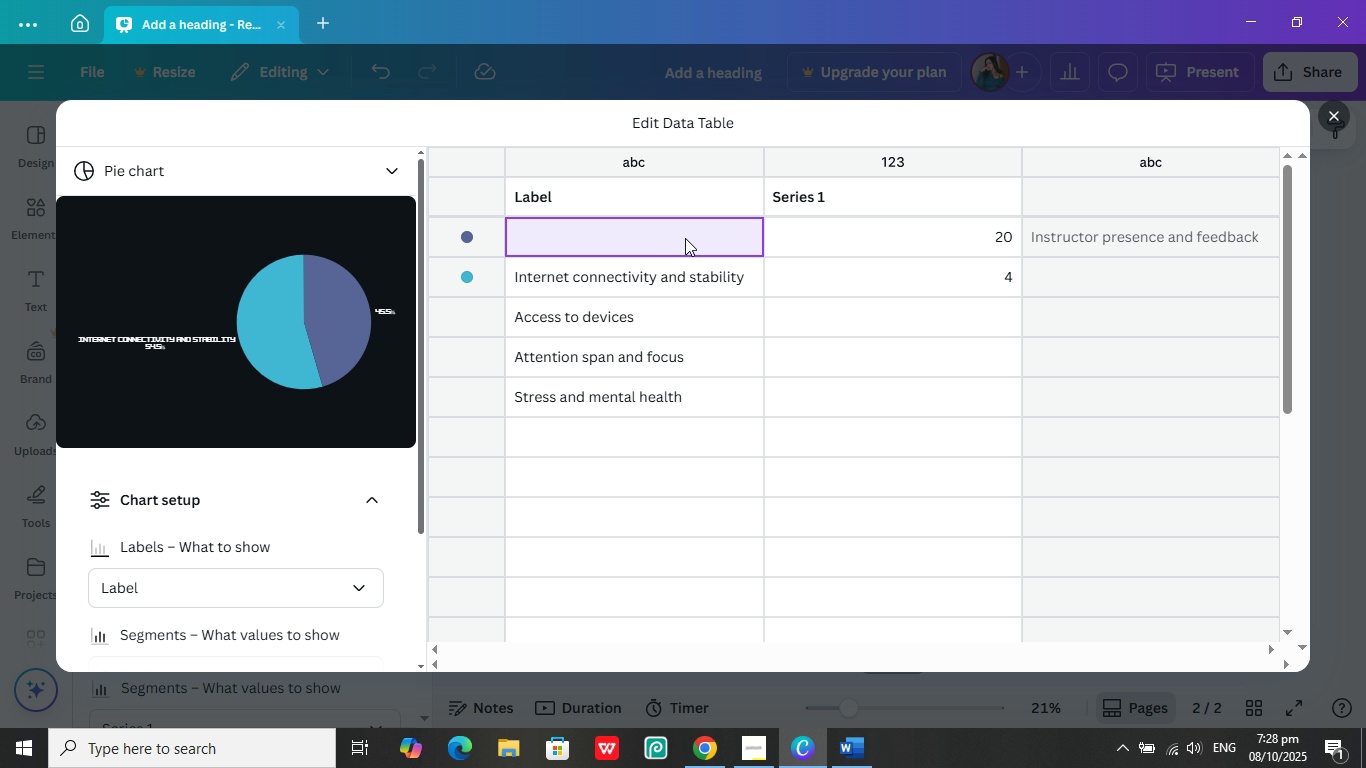 
left_click([684, 237])
 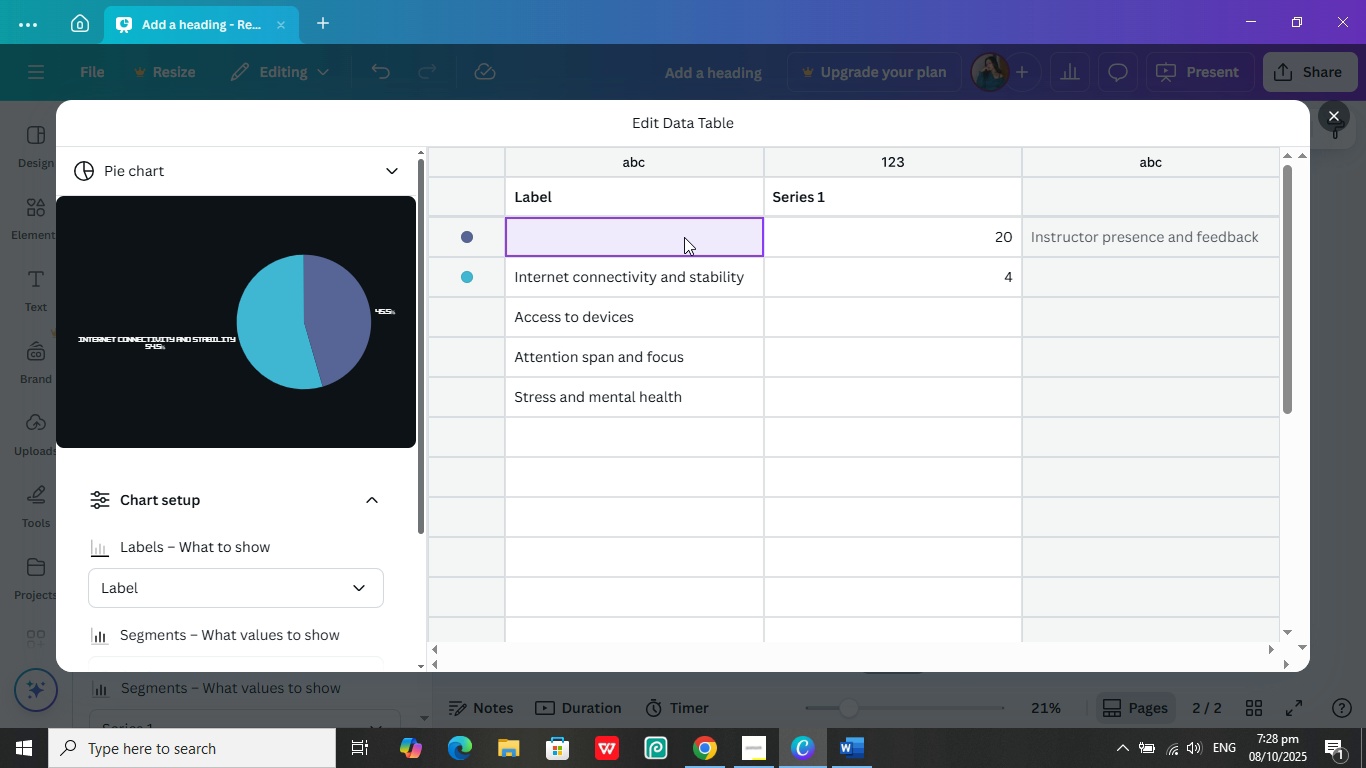 
key(Control+V)
 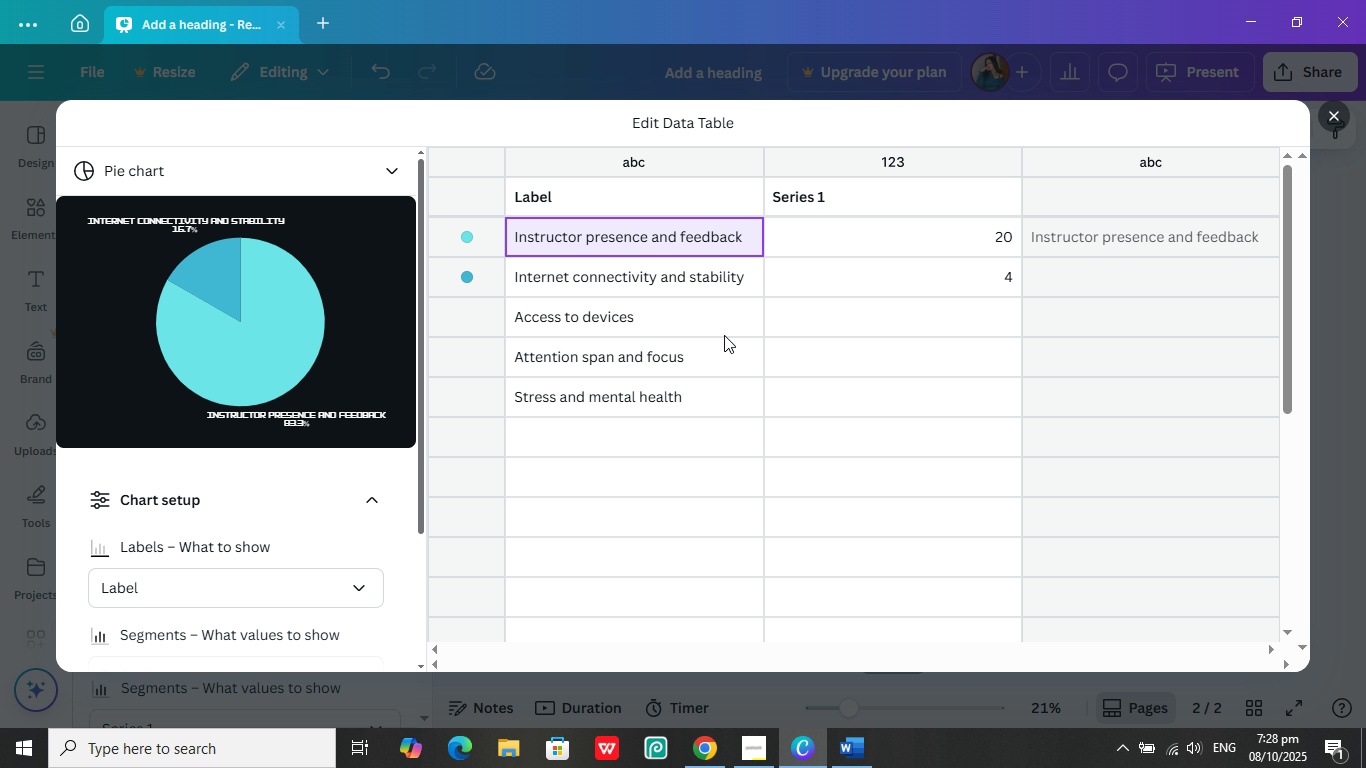 
key(Control+Z)
 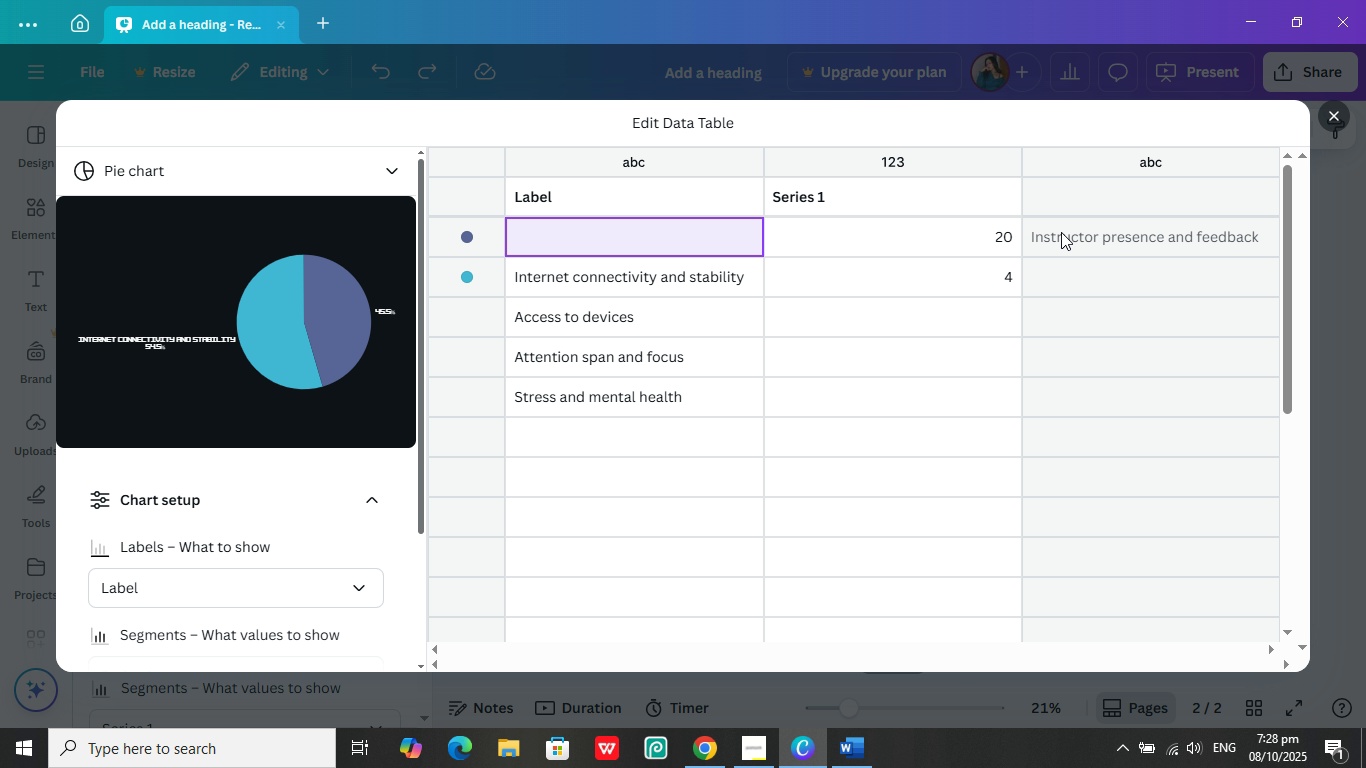 
left_click([1061, 232])
 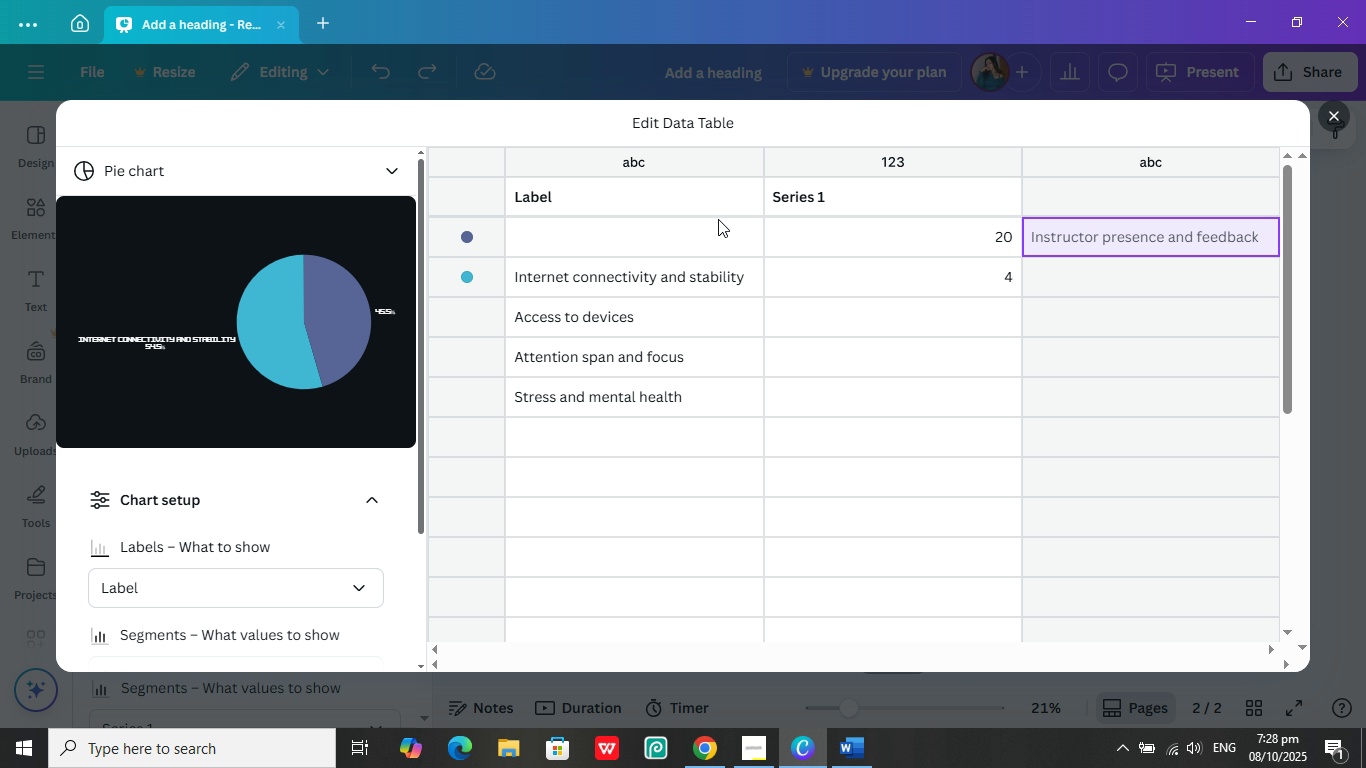 
left_click([718, 219])
 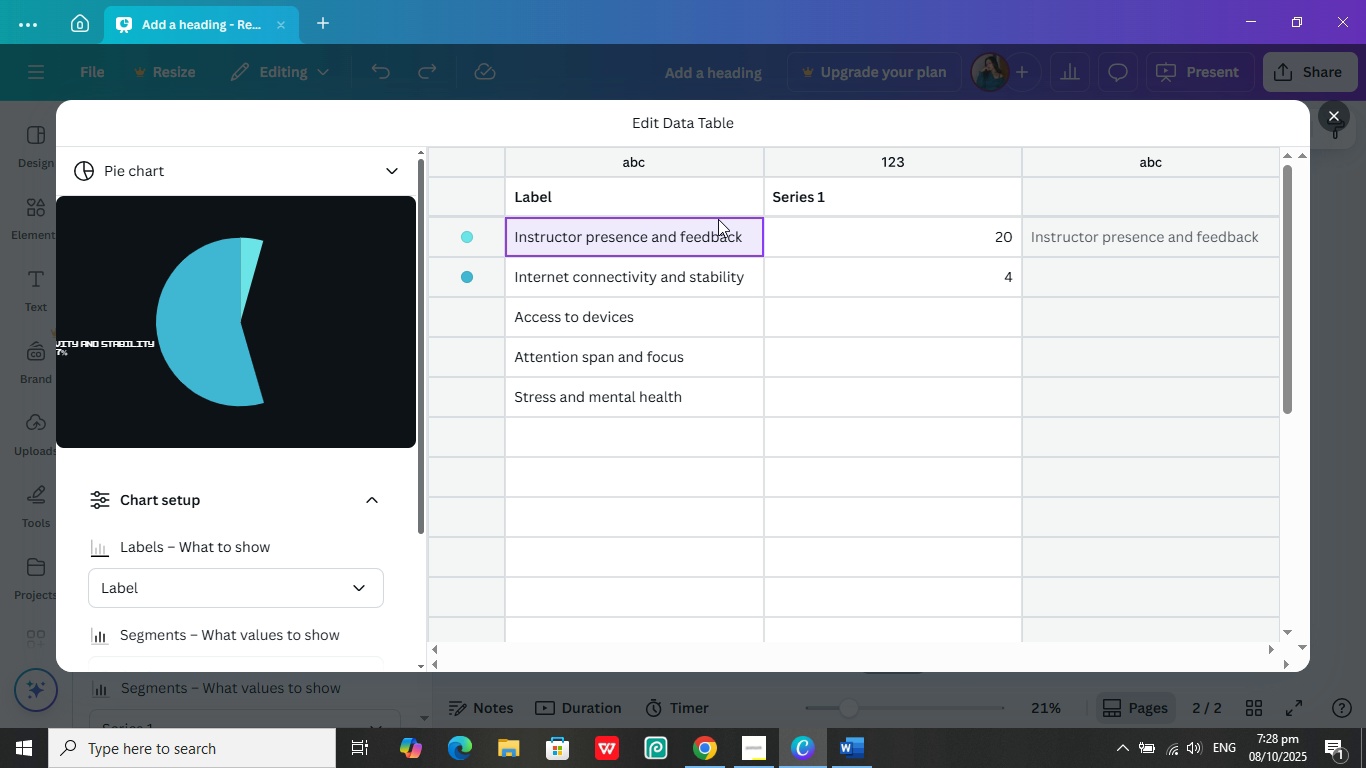 
key(Control+ControlLeft)
 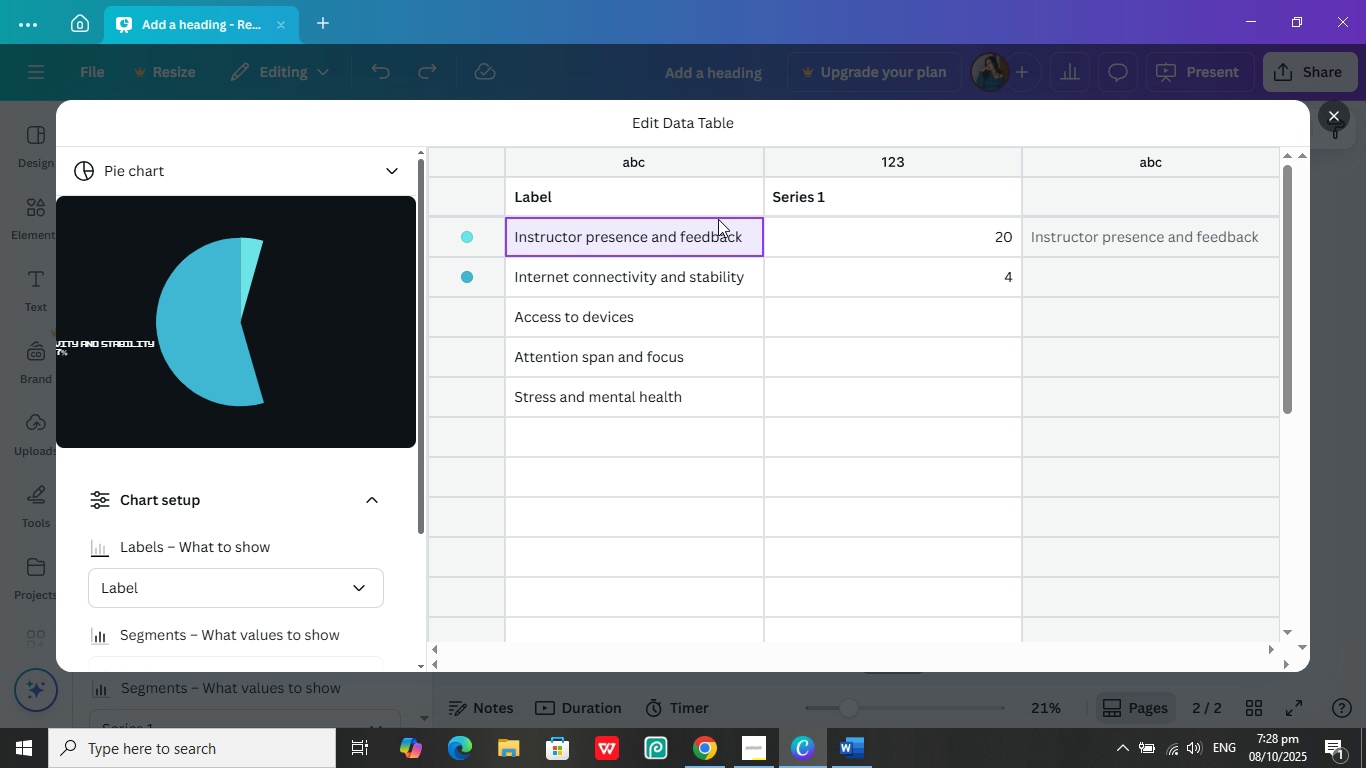 
key(Control+V)
 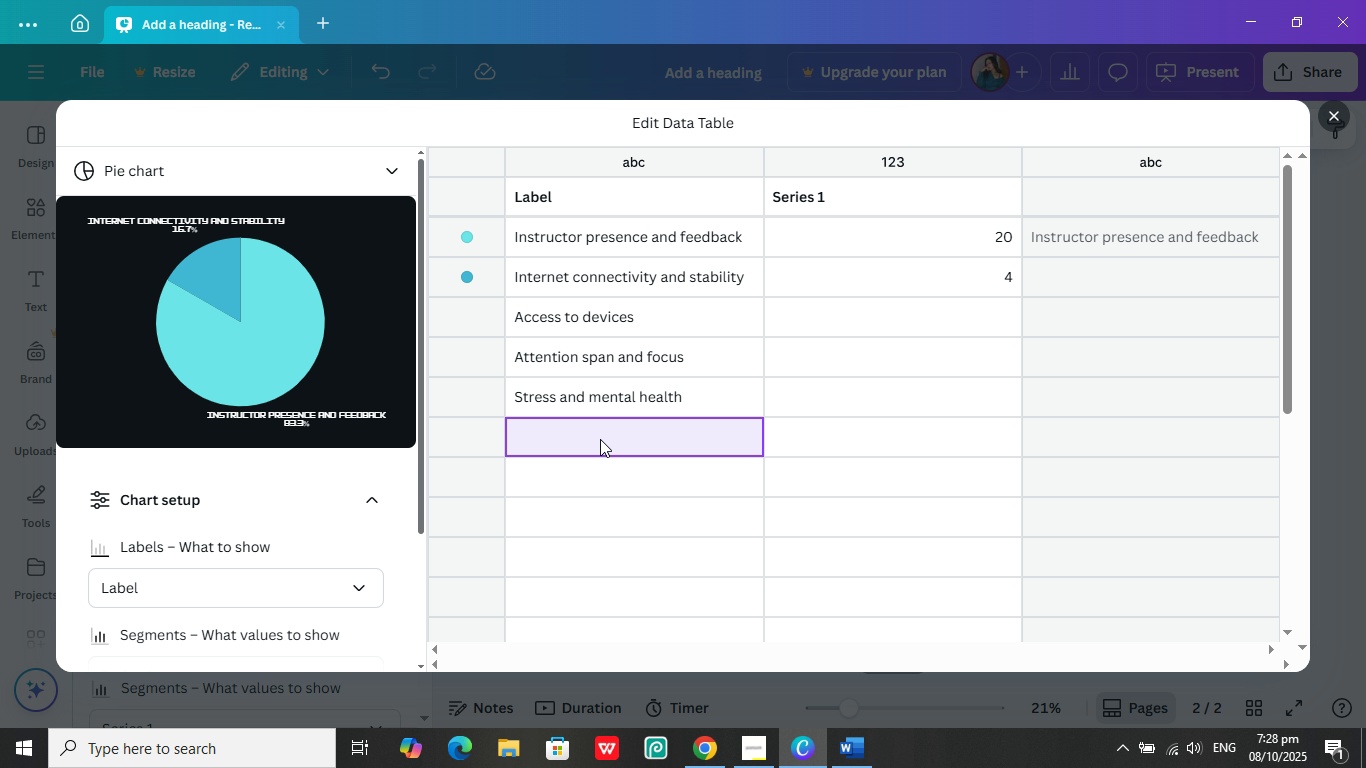 
left_click([600, 439])
 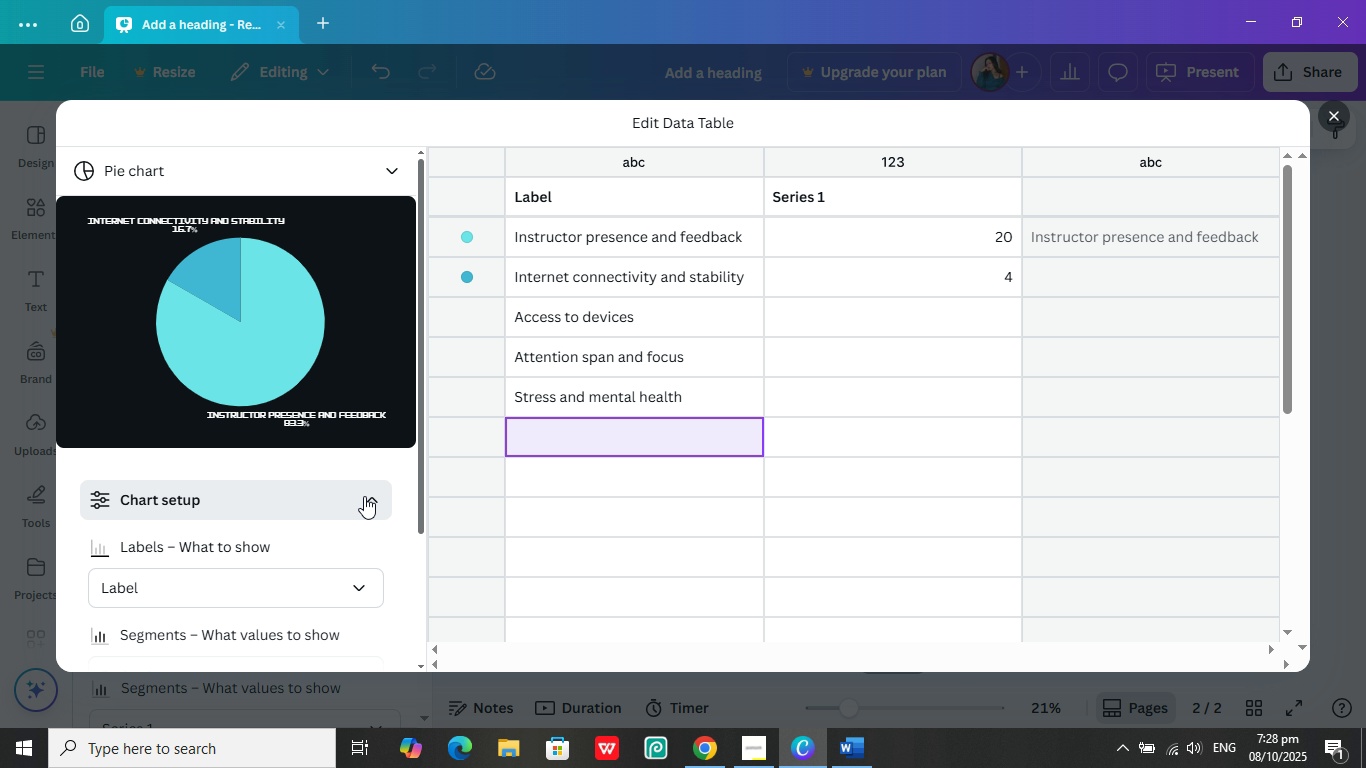 
left_click([364, 496])
 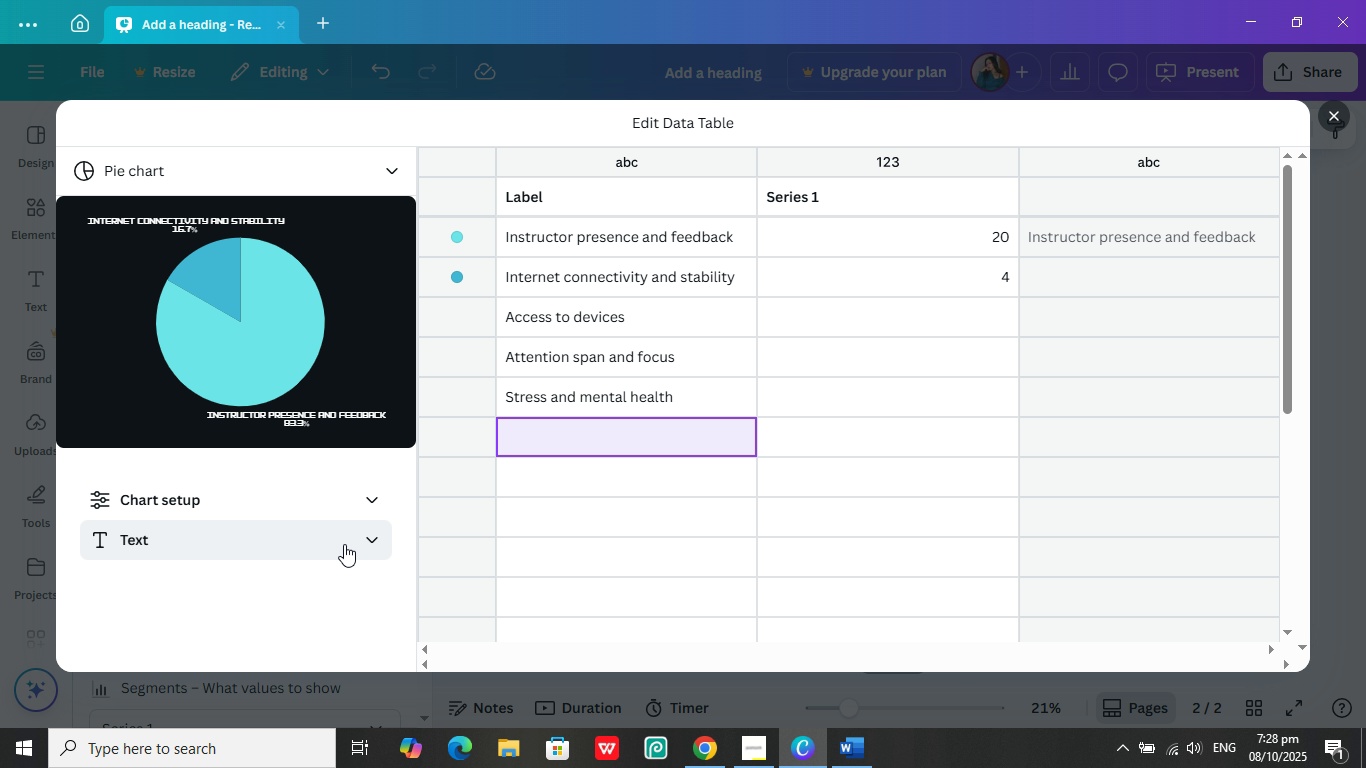 
left_click([344, 544])
 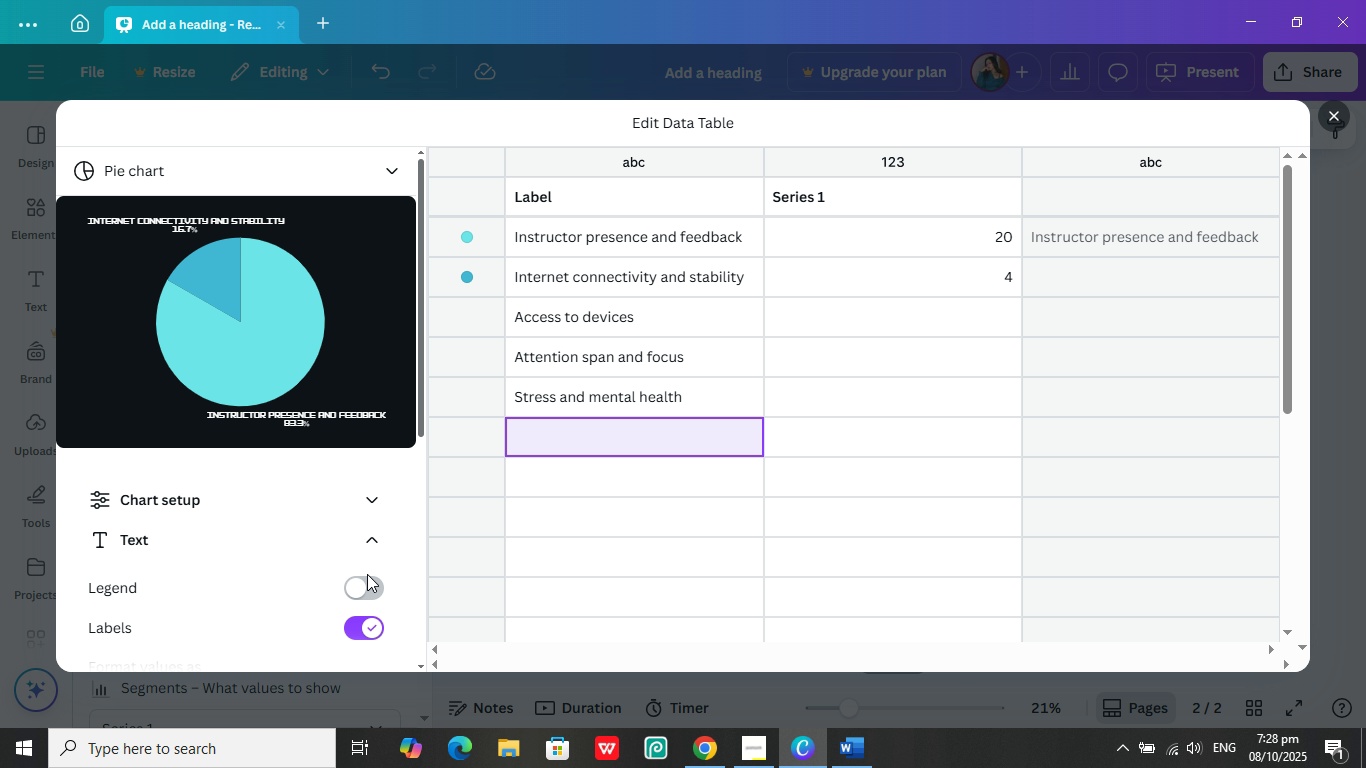 
left_click([367, 574])
 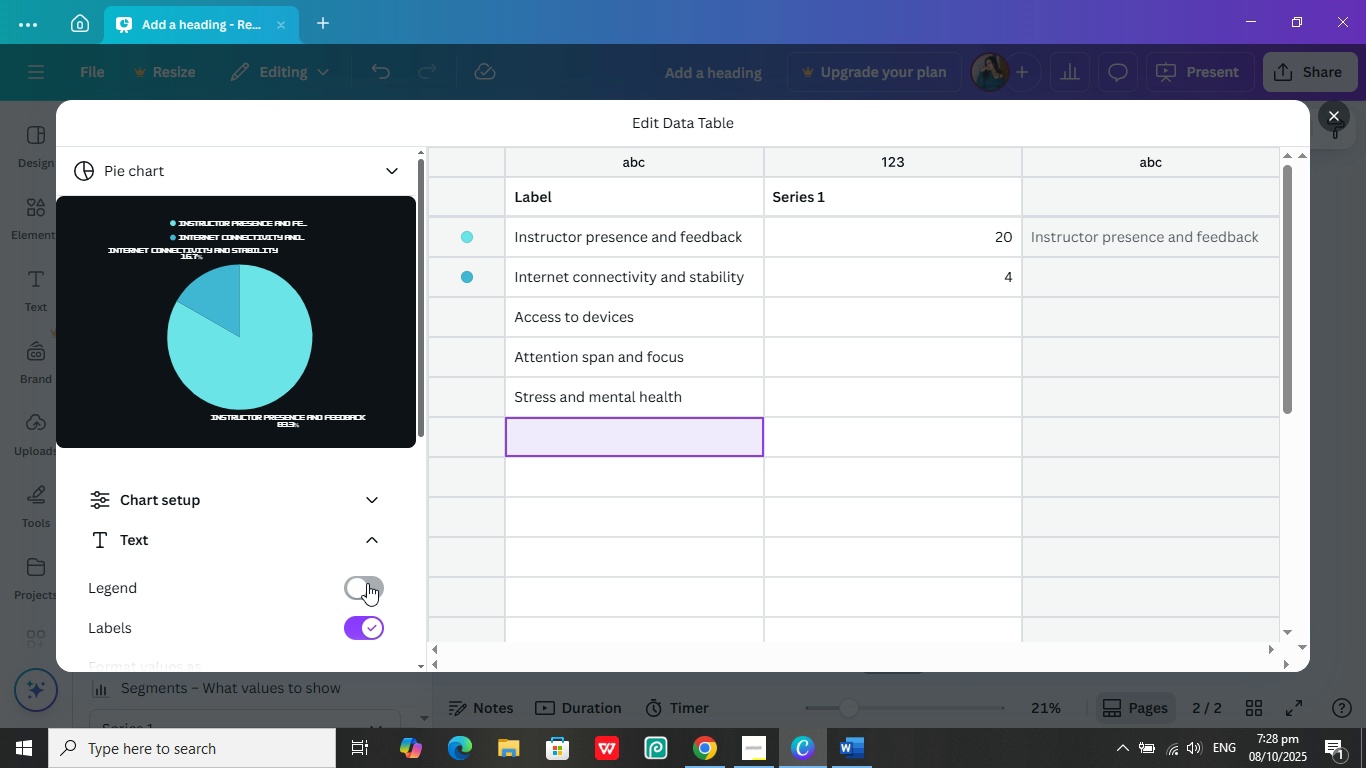 
left_click([367, 583])
 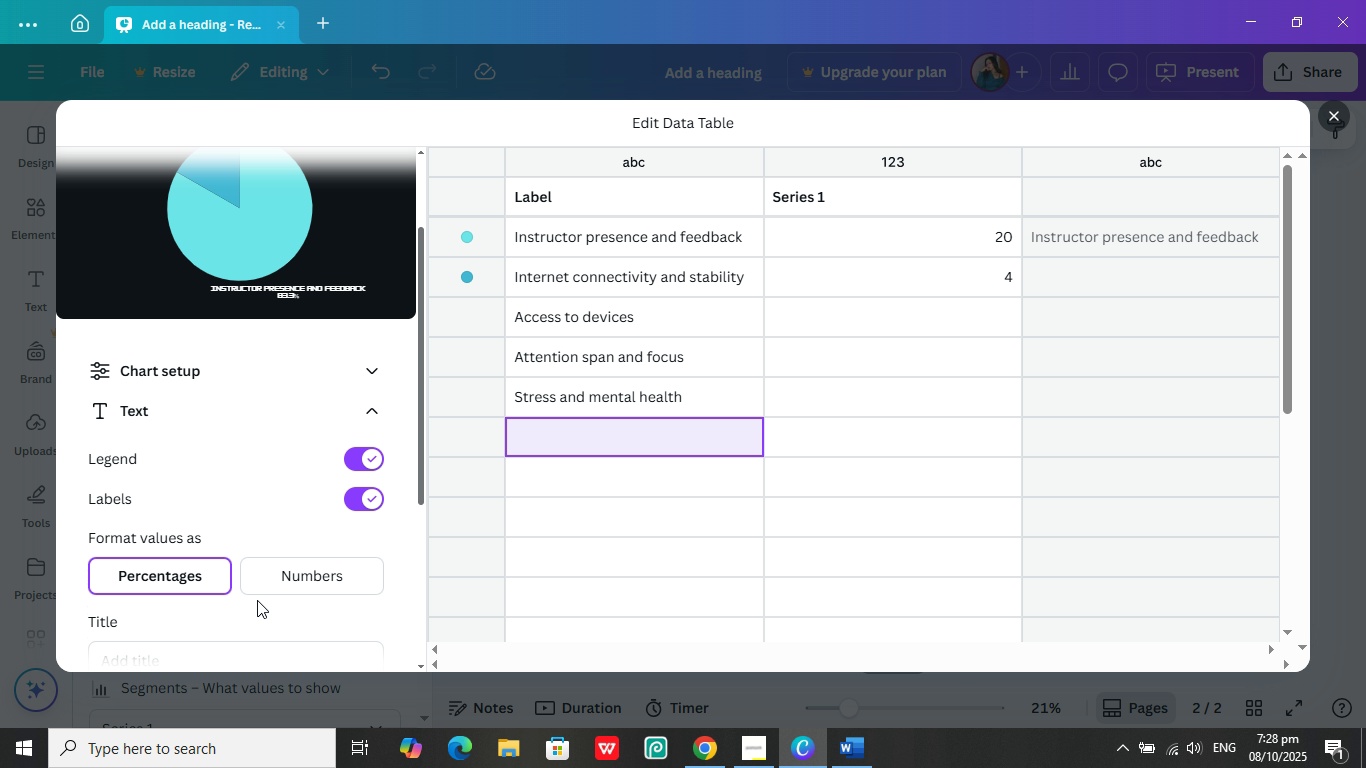 
wait(11.43)
 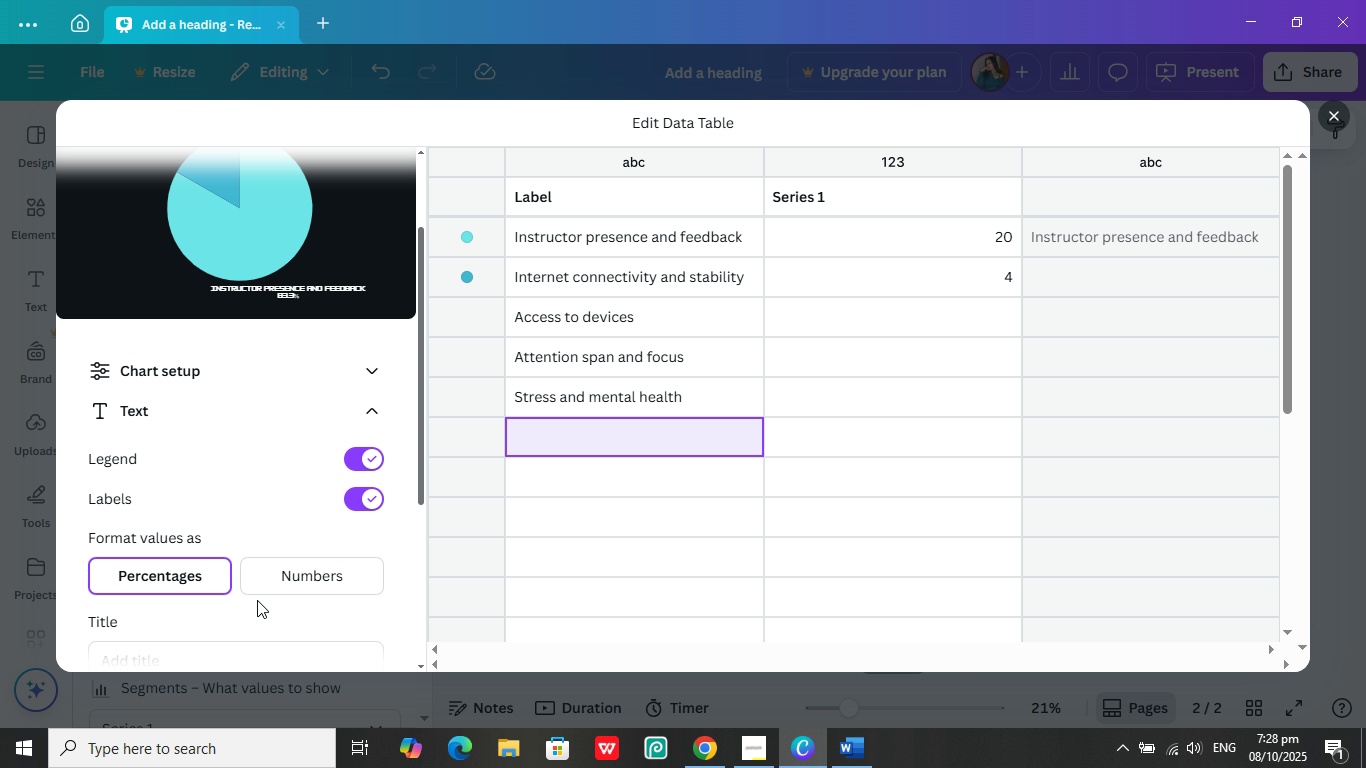 
left_click([852, 756])
 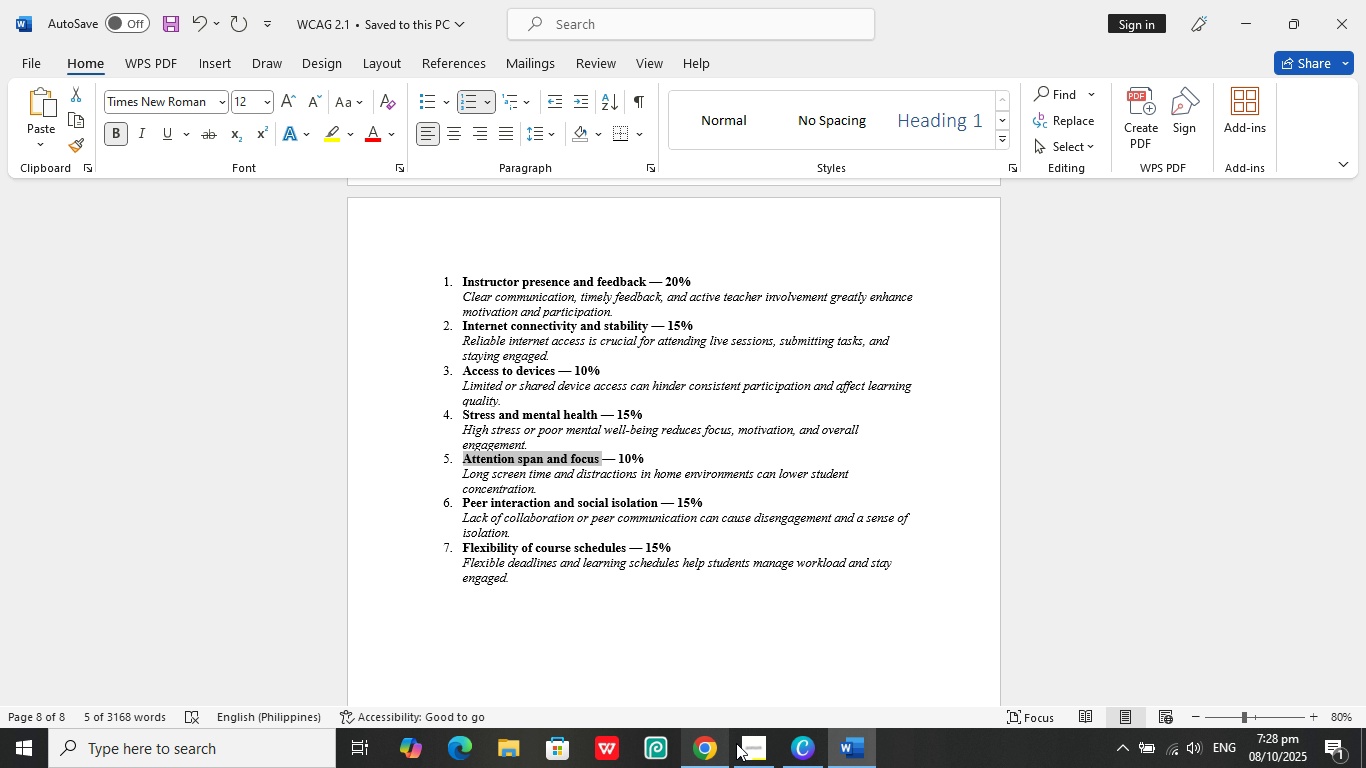 
left_click([799, 754])
 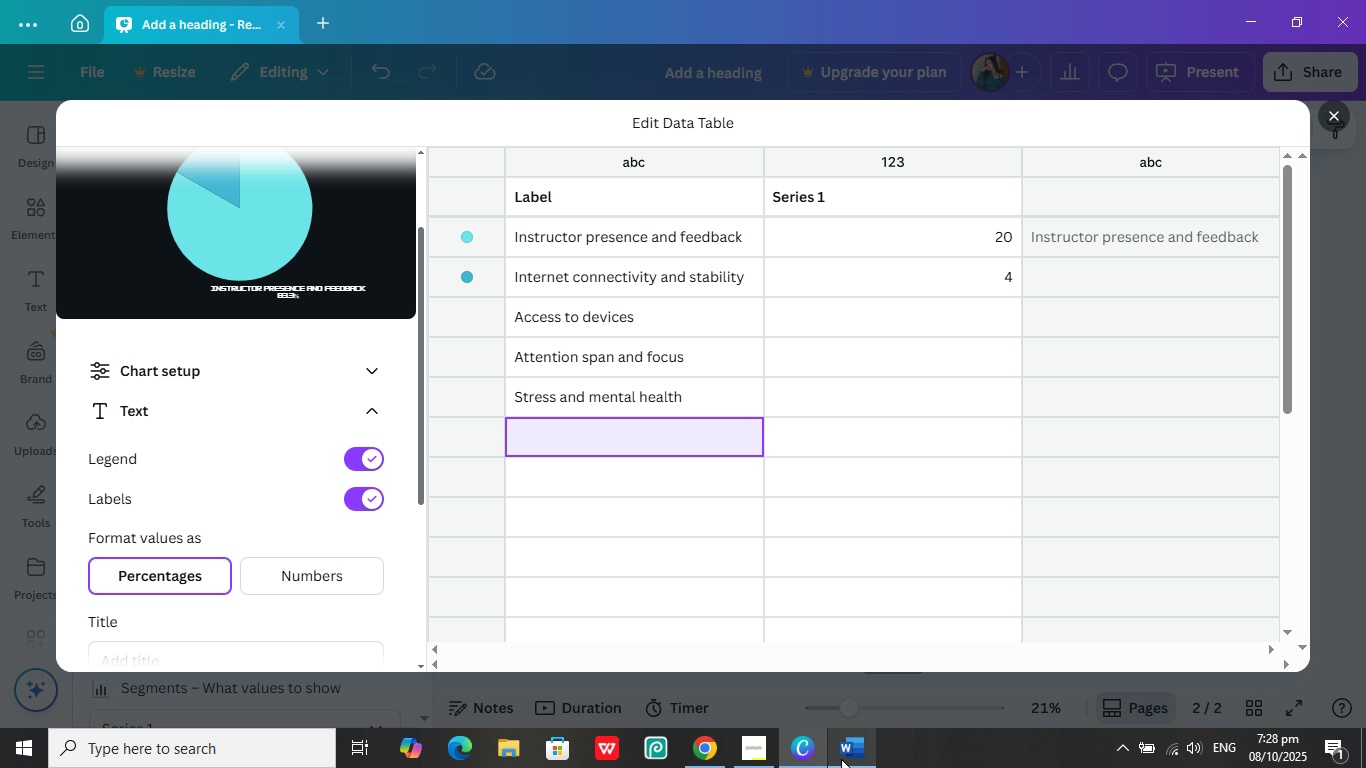 
left_click([841, 759])
 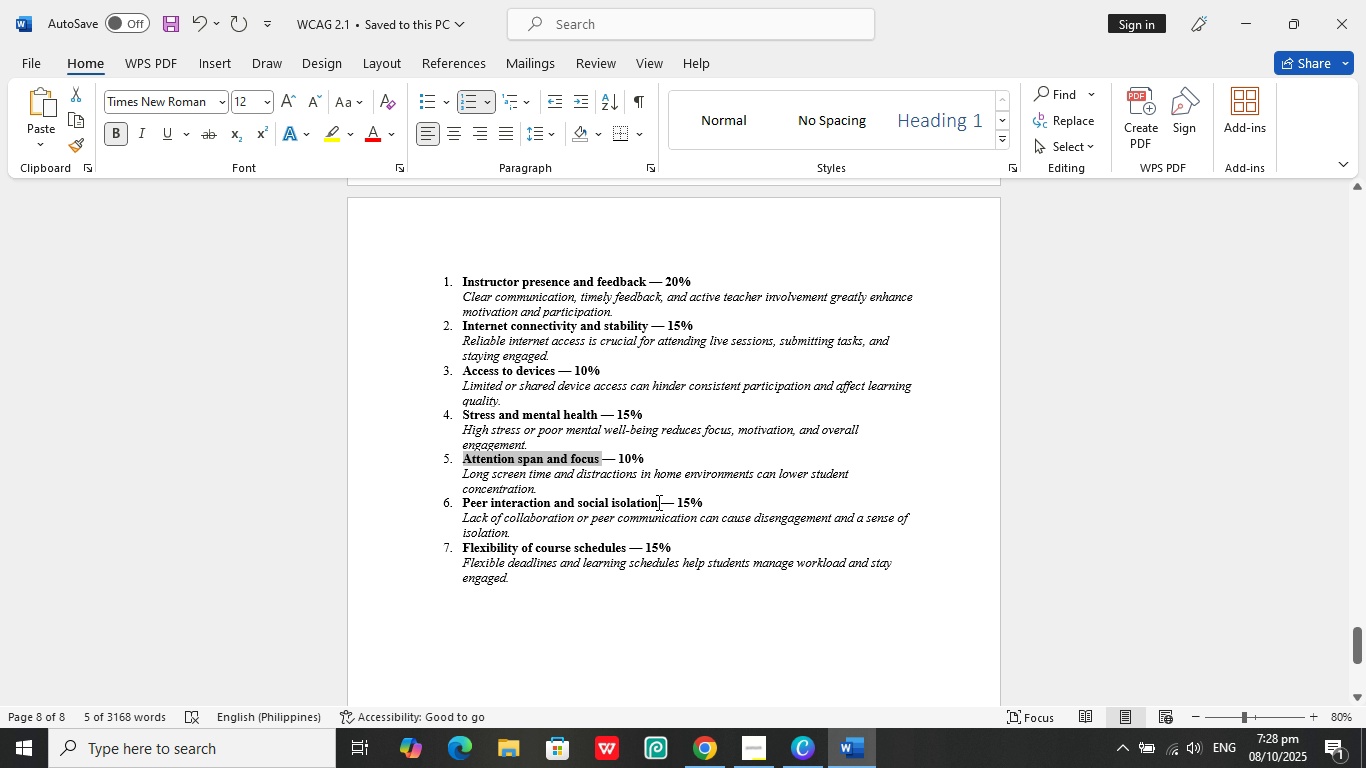 
left_click([657, 502])
 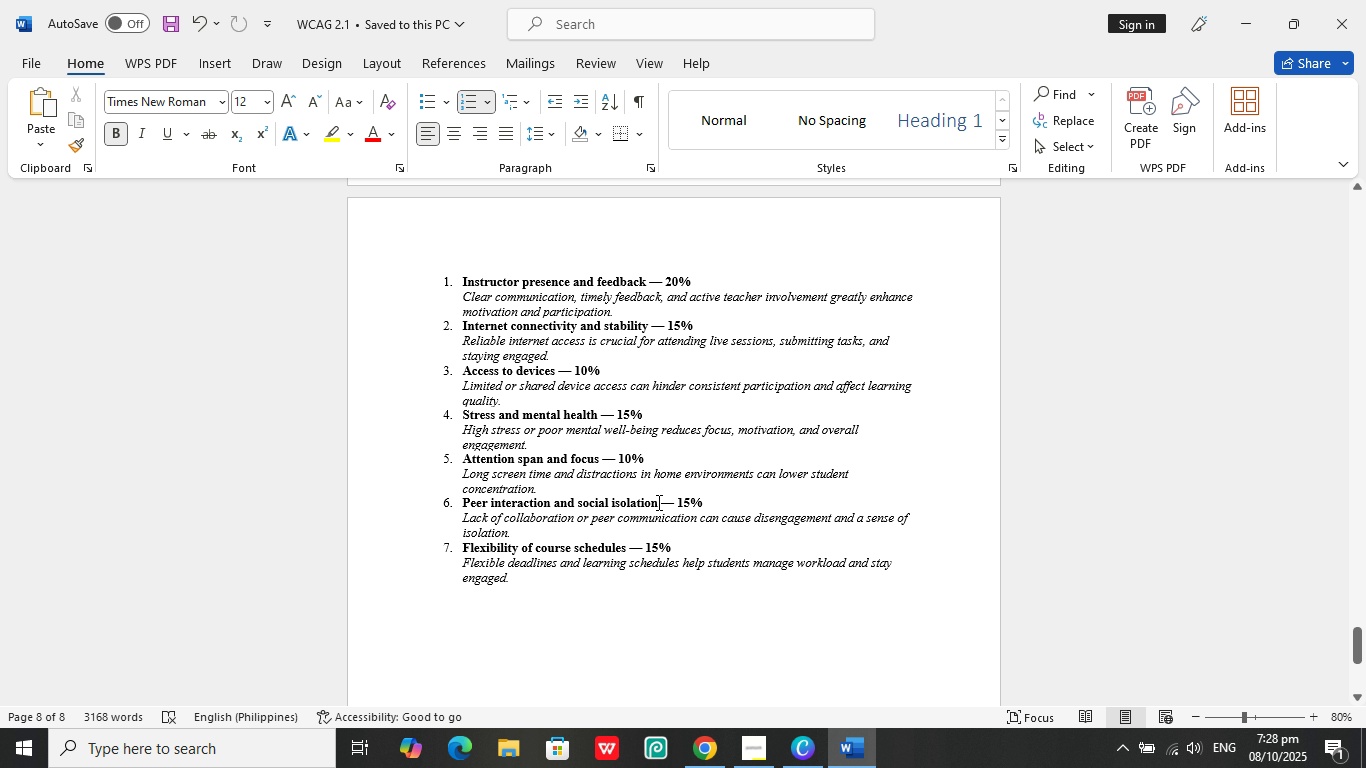 
left_click_drag(start_coordinate=[657, 502], to_coordinate=[471, 506])
 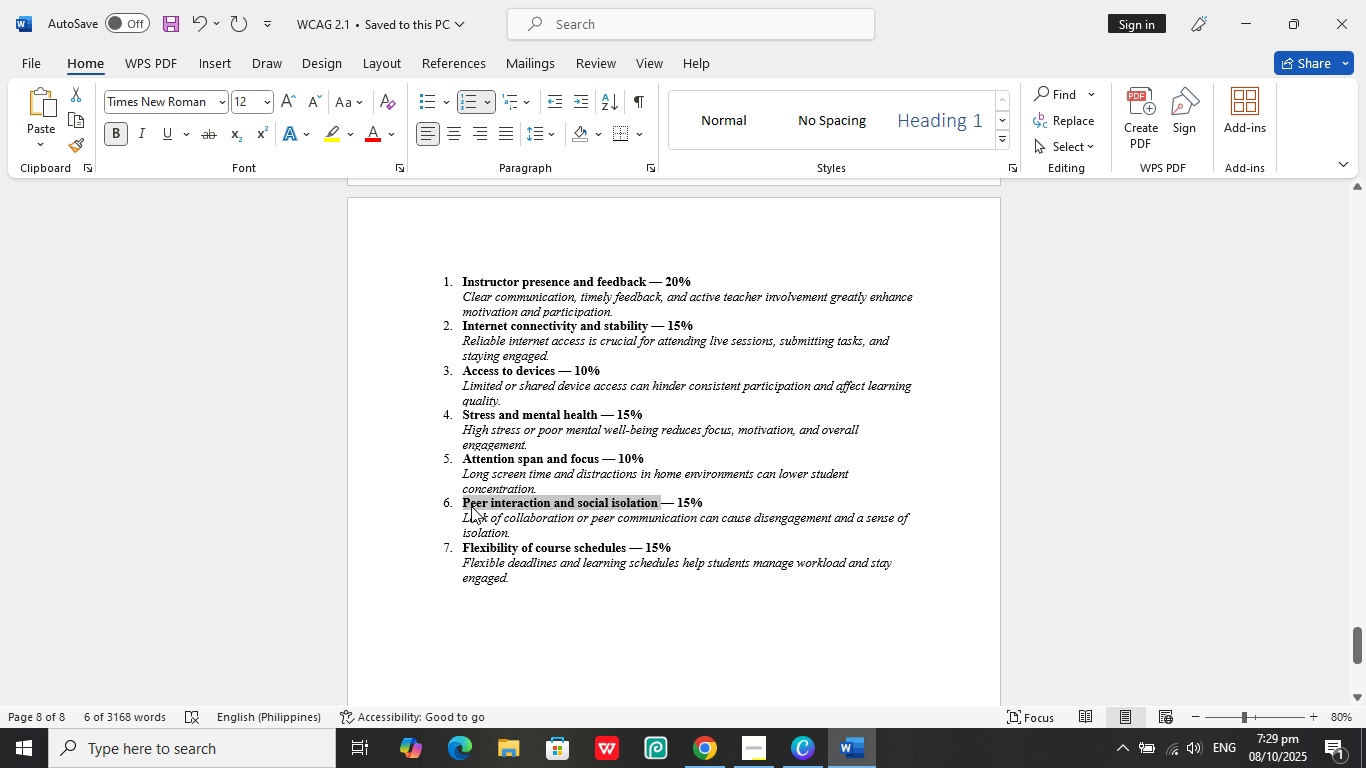 
key(Control+C)
 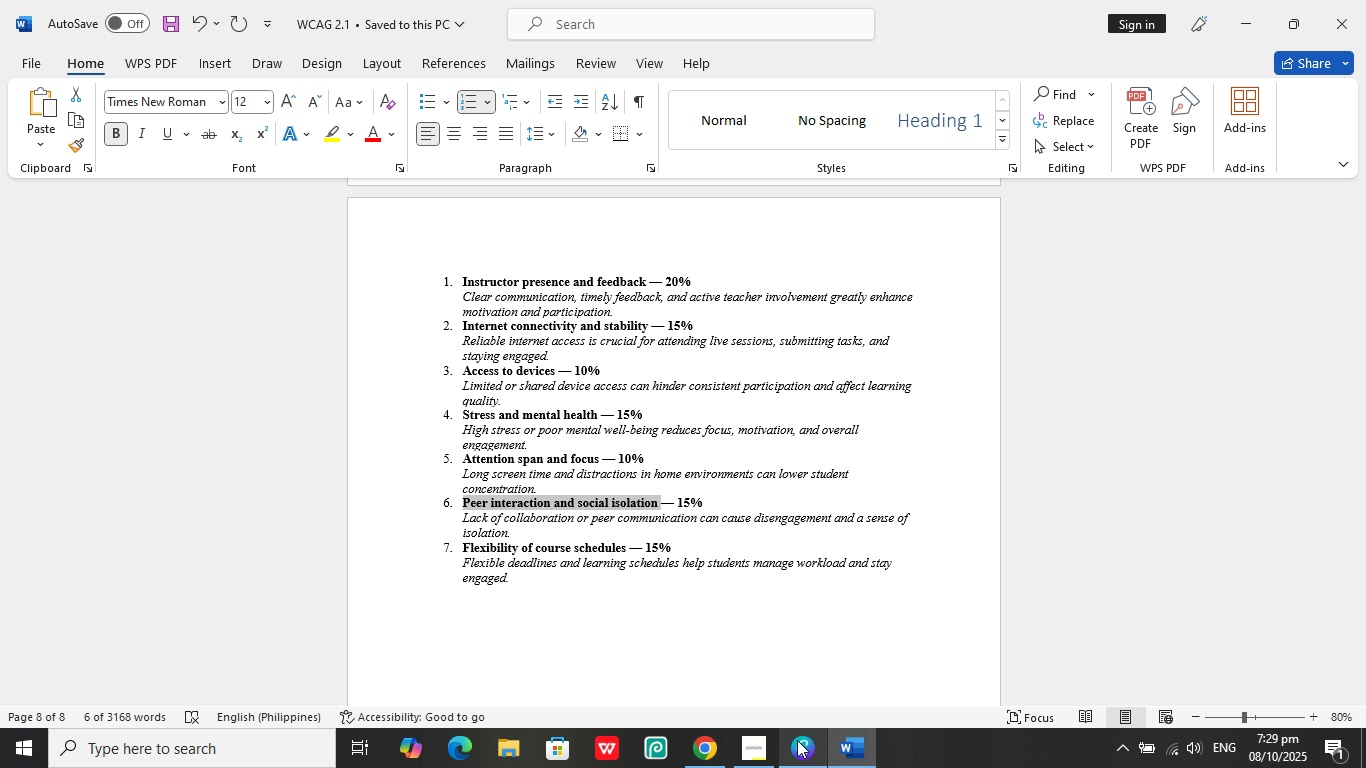 
left_click([797, 740])
 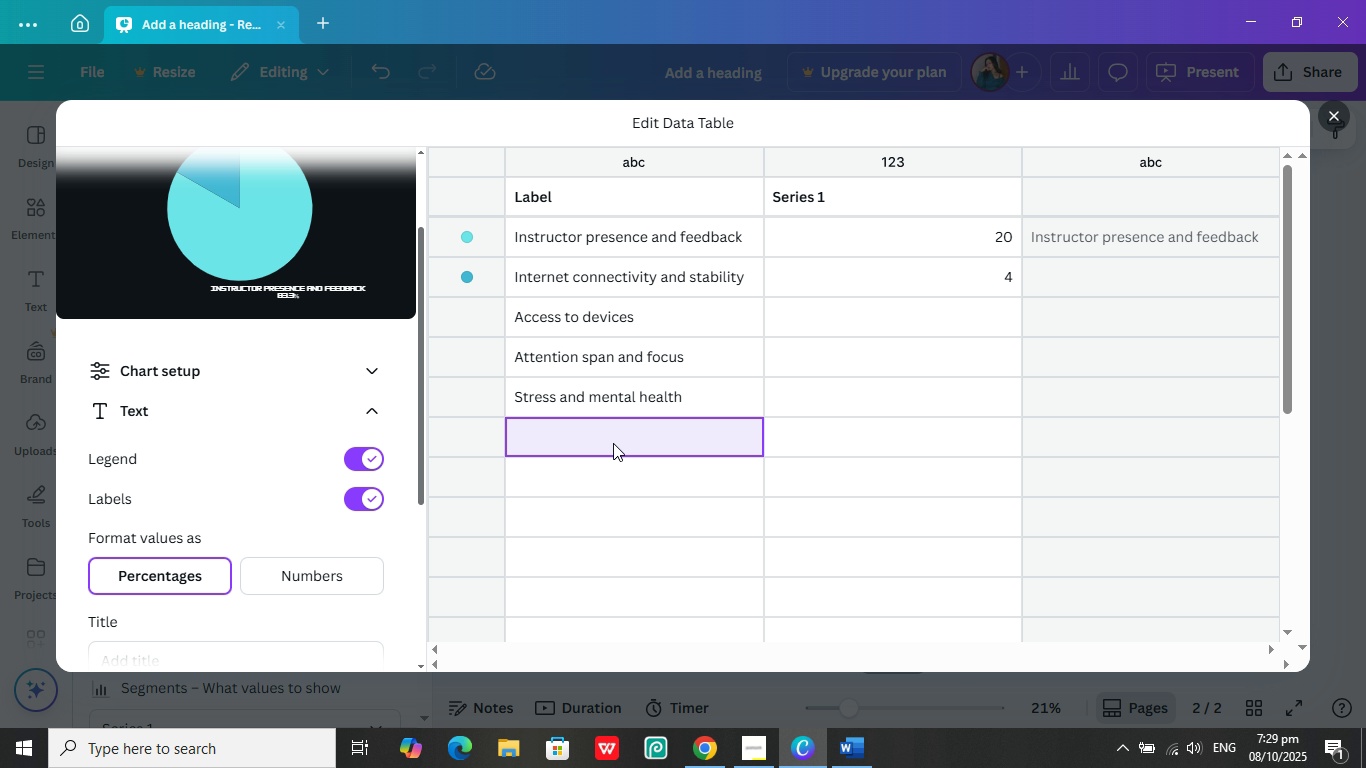 
left_click([613, 443])
 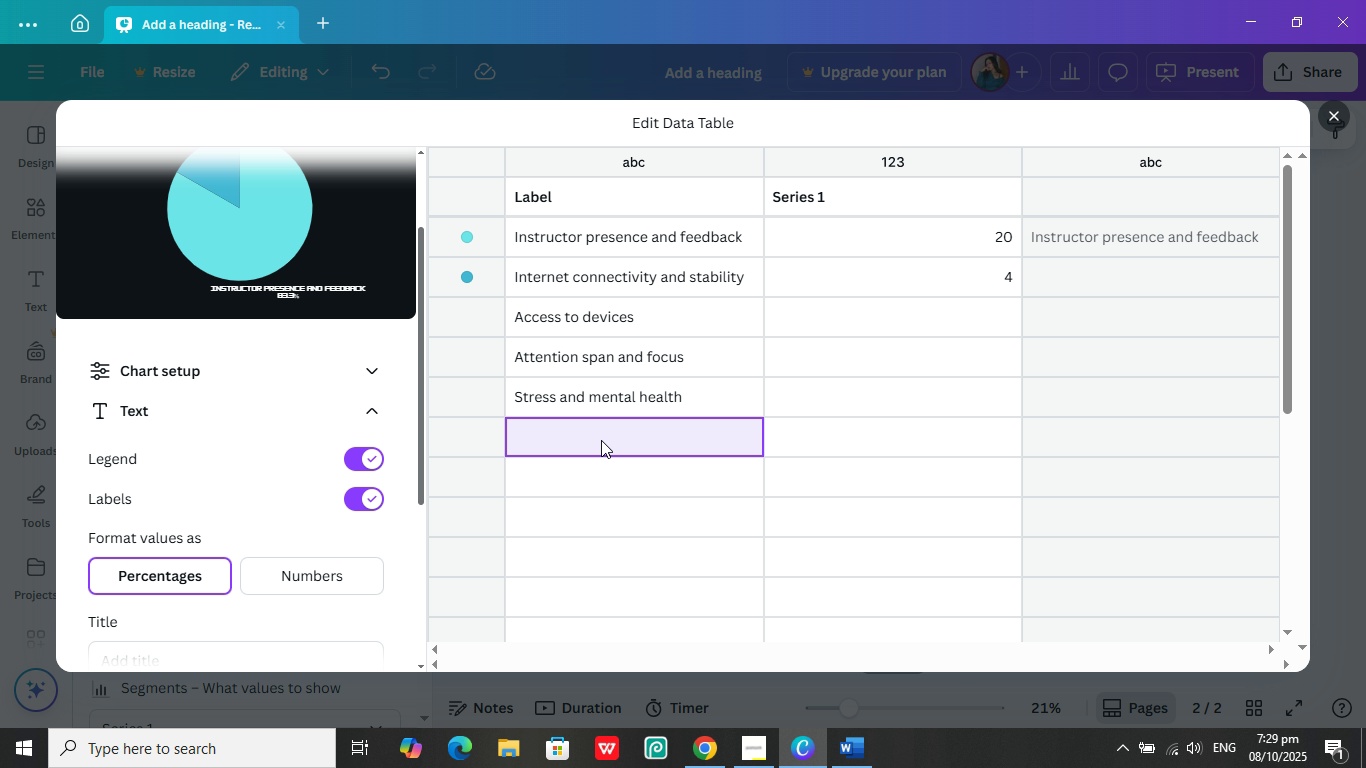 
left_click([601, 440])
 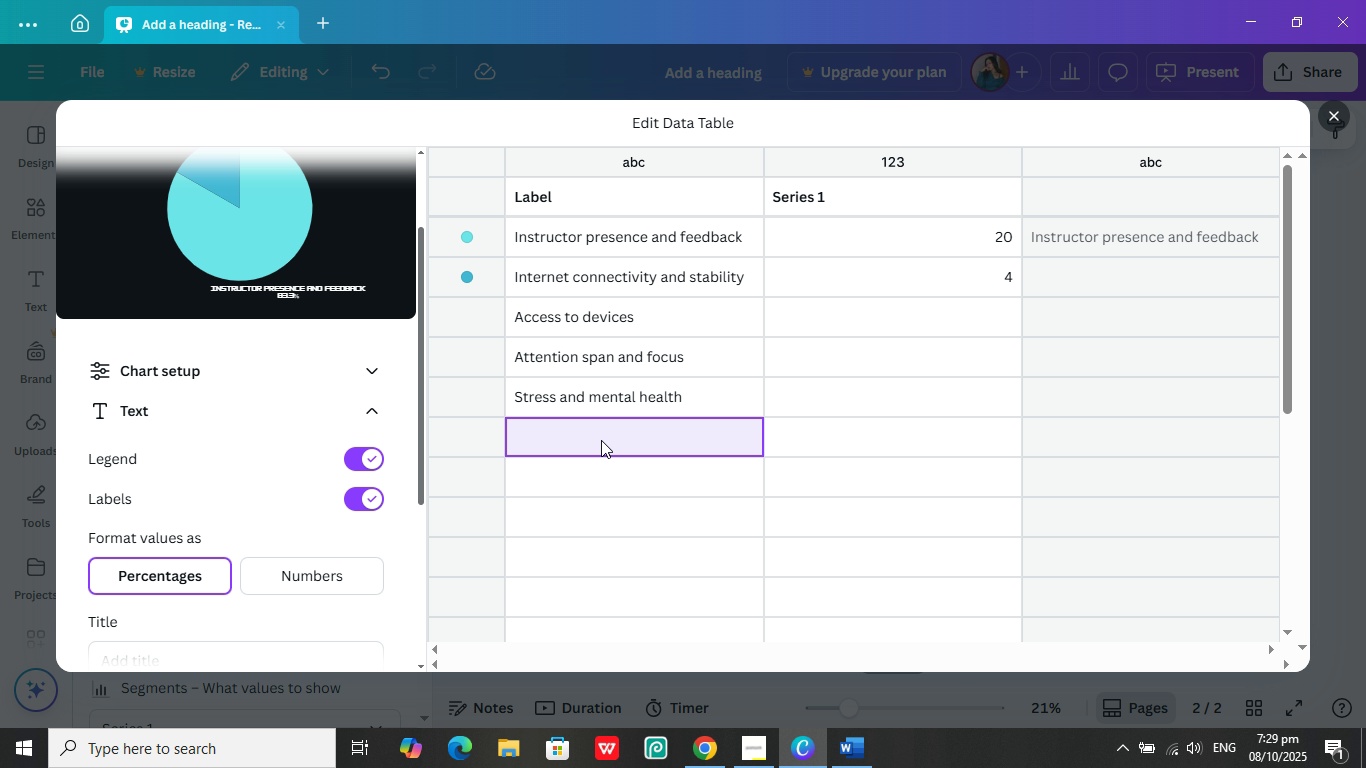 
key(Control+V)
 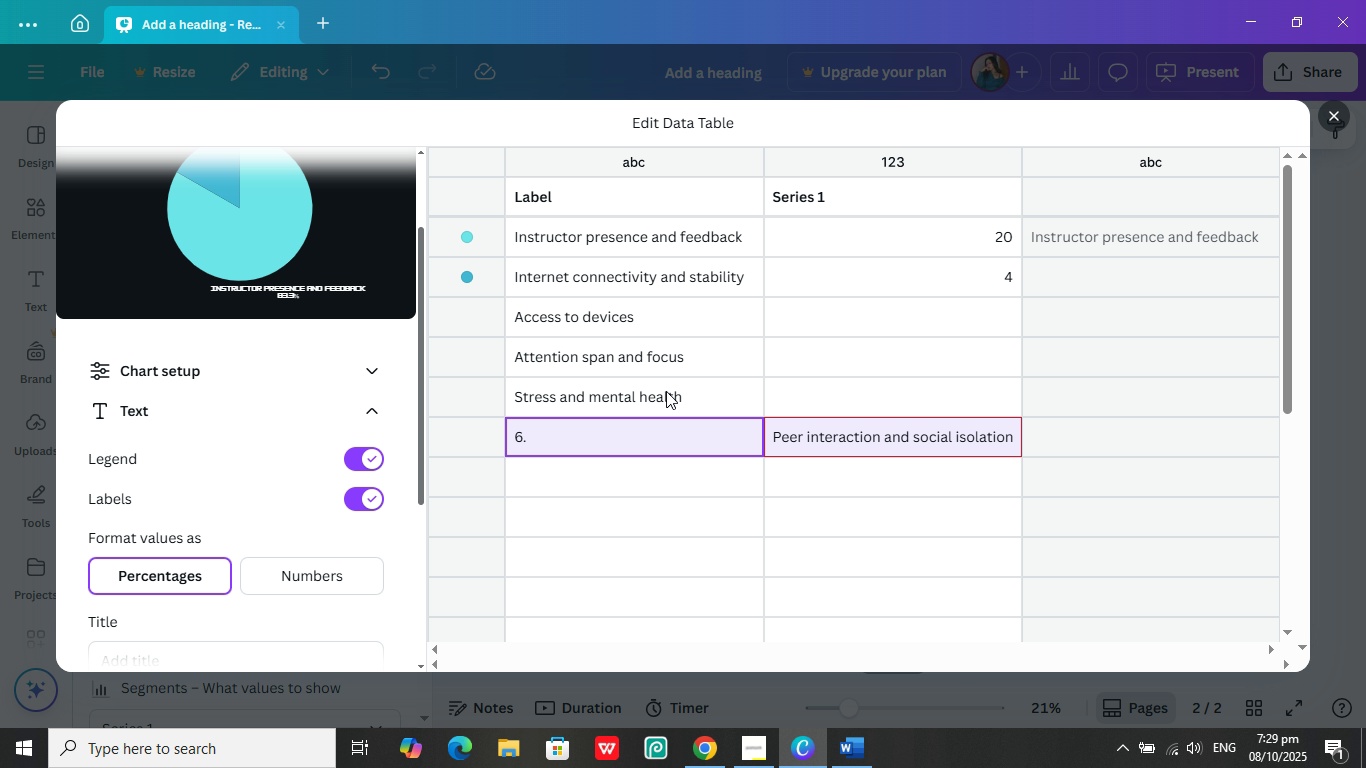 
left_click([654, 419])
 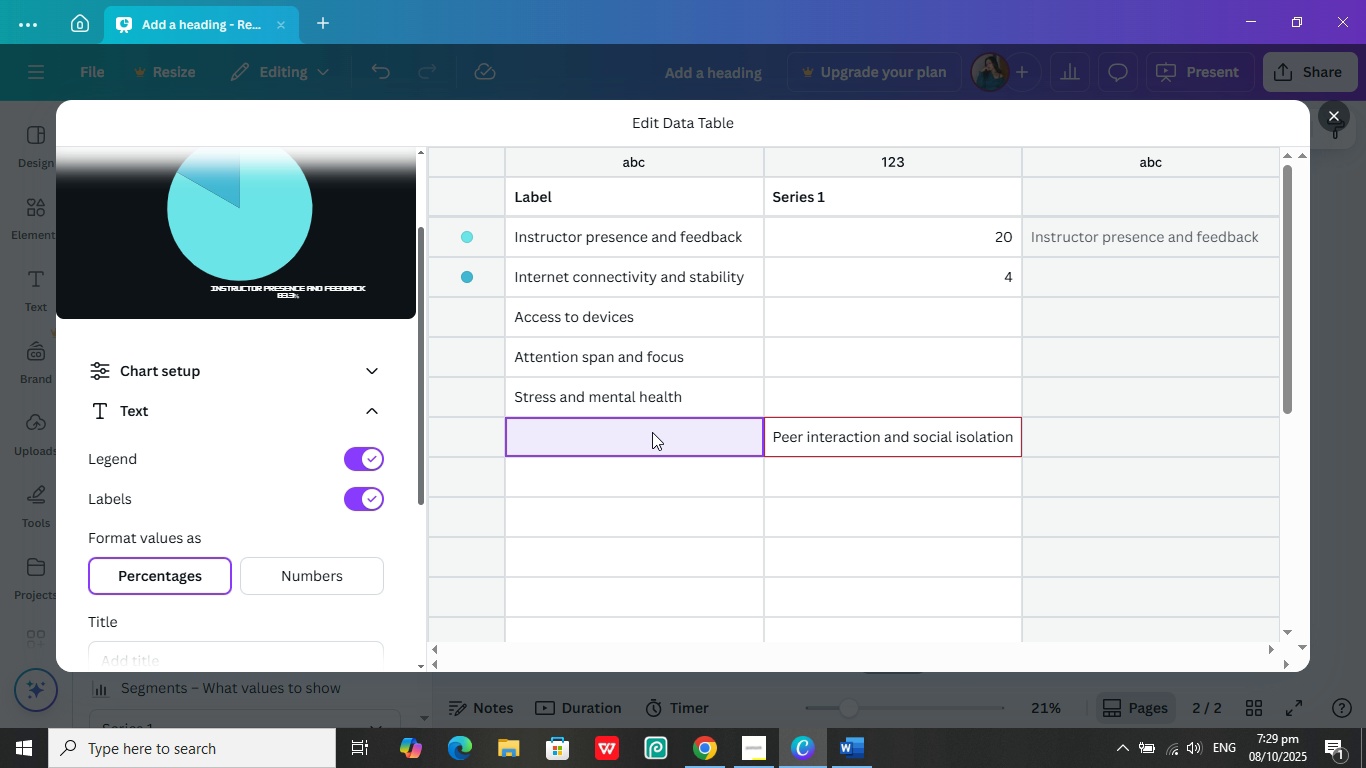 
left_click([652, 432])
 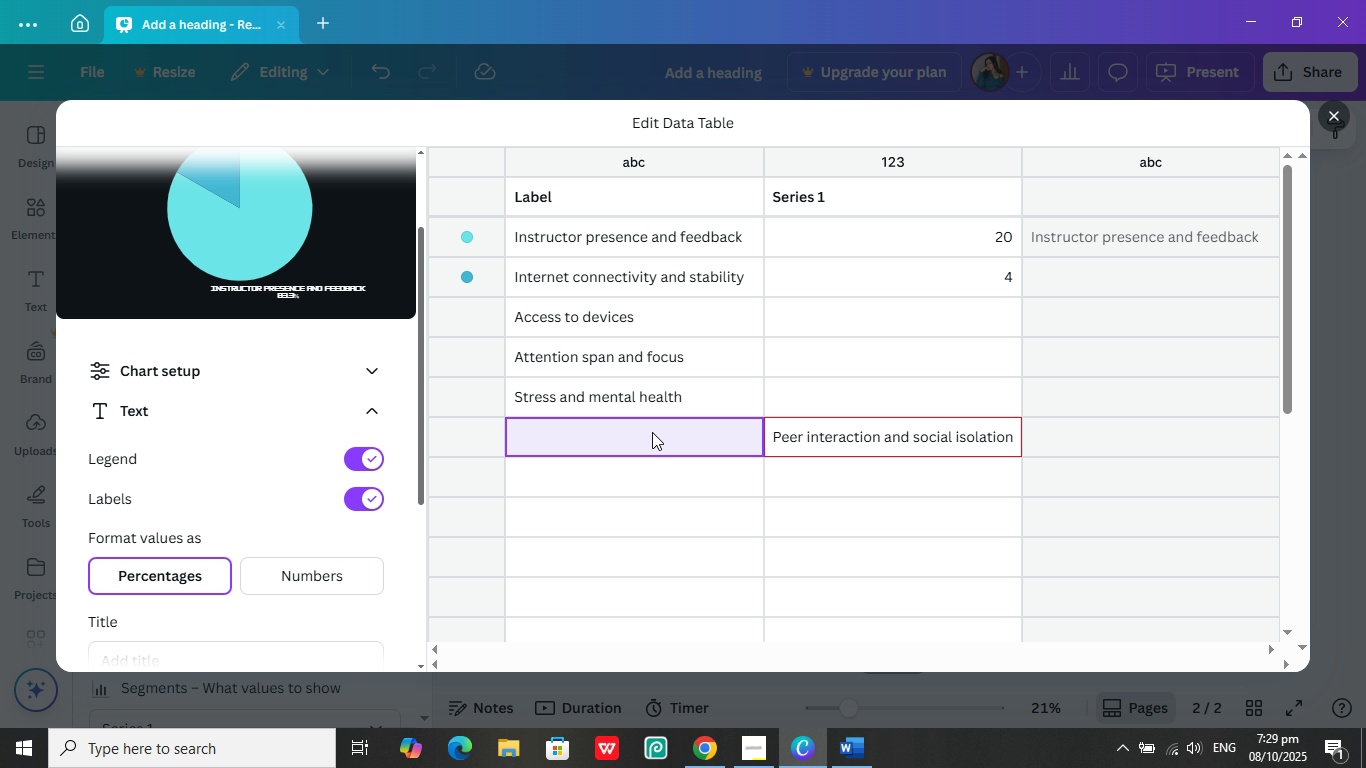 
key(Backspace)
 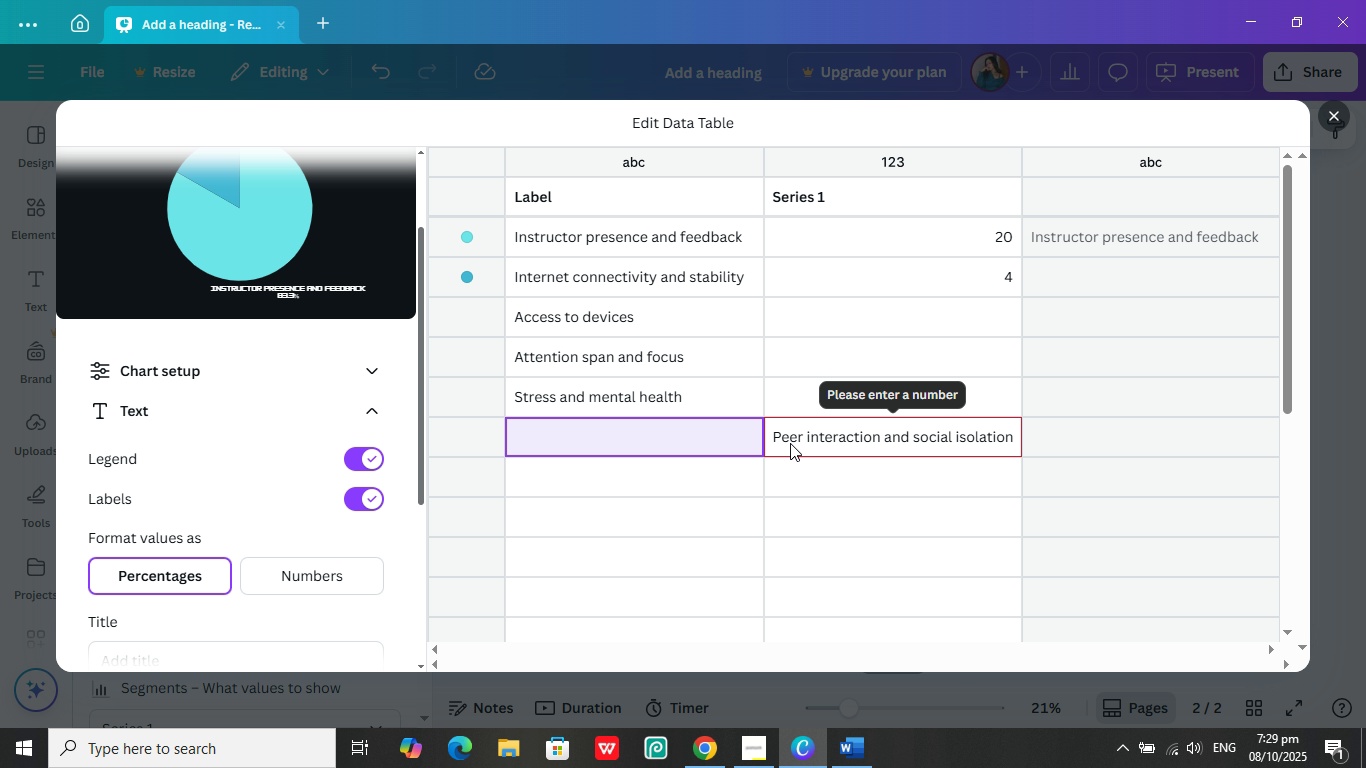 
left_click([790, 443])
 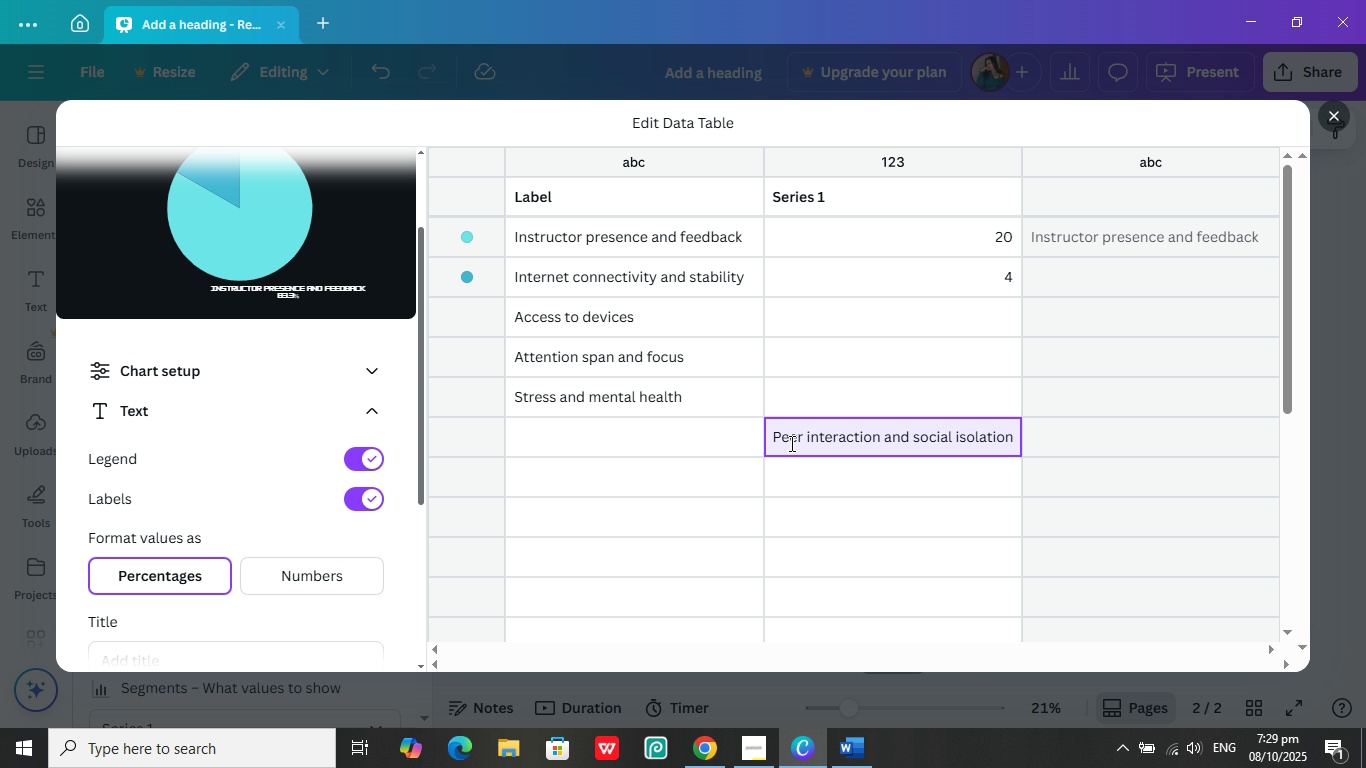 
double_click([790, 443])
 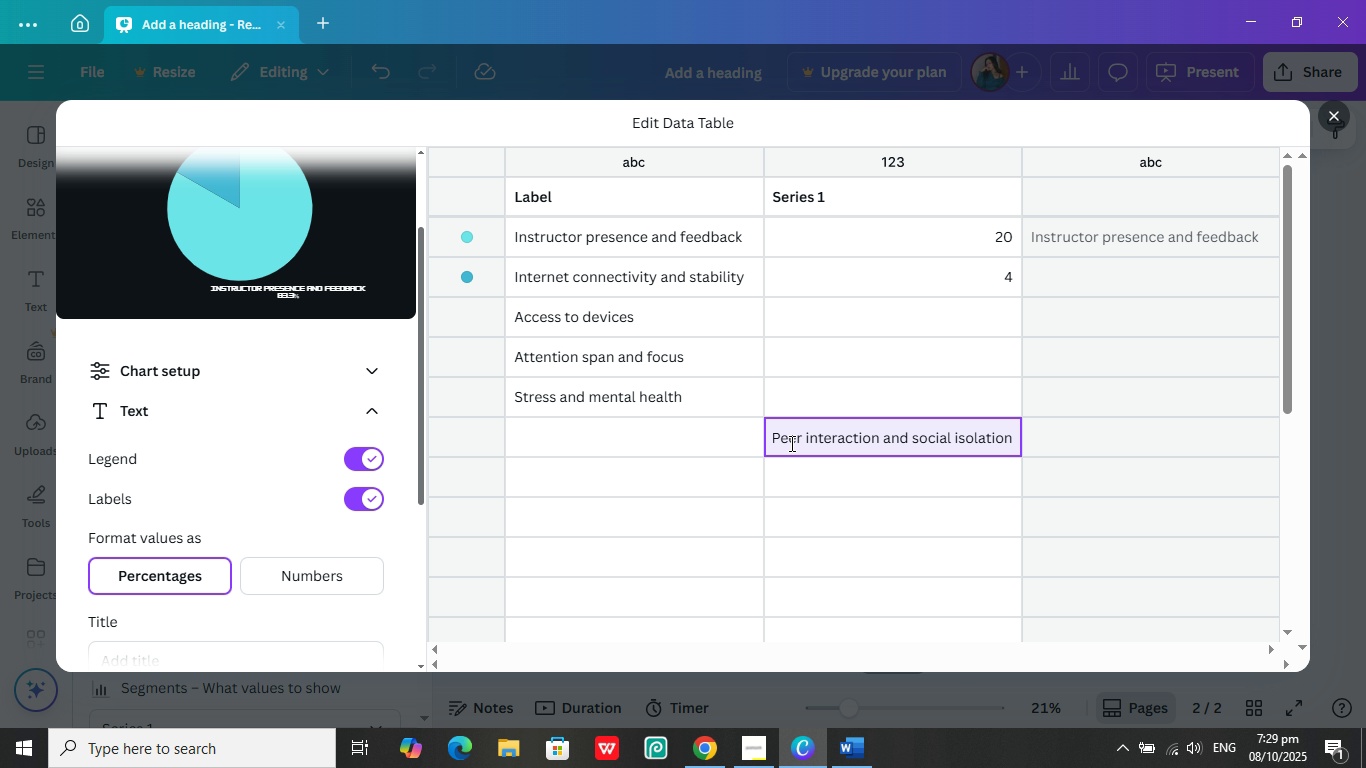 
key(Control+A)
 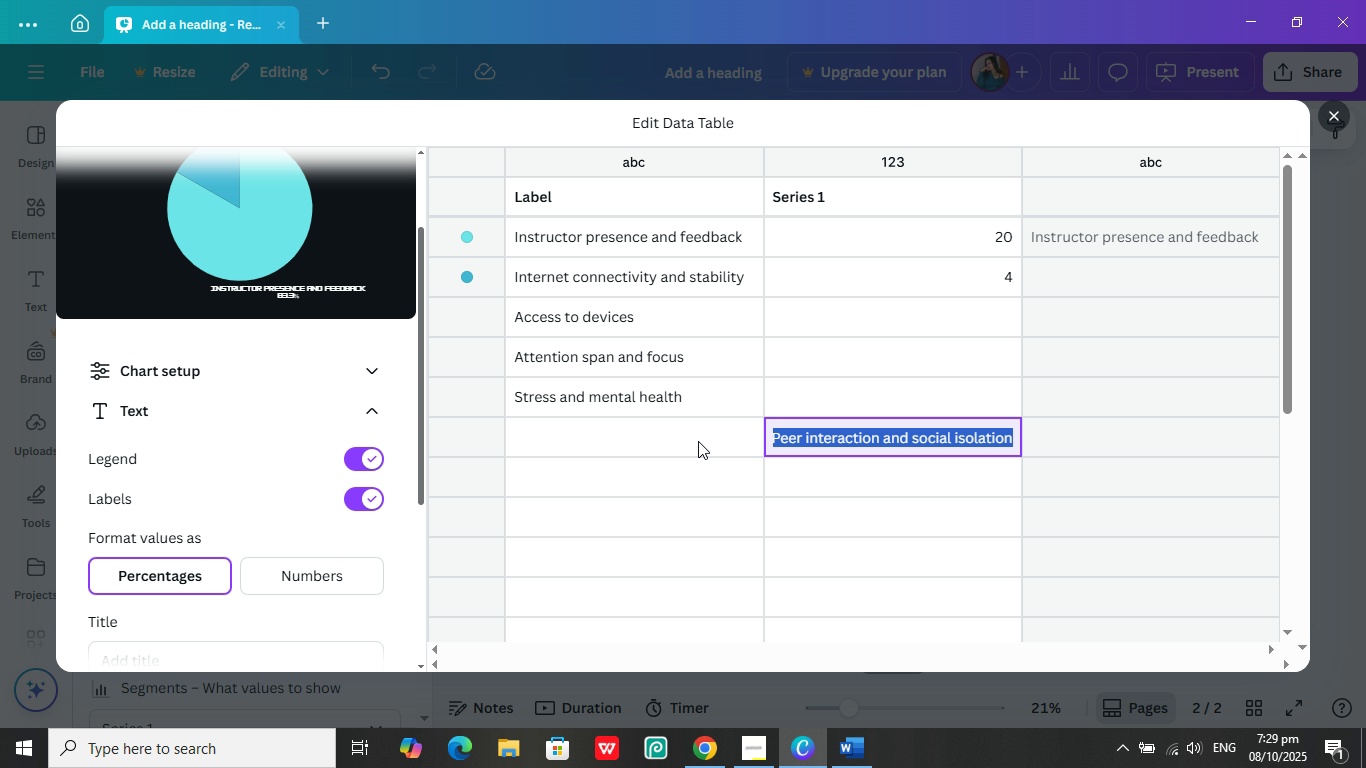 
key(Control+C)
 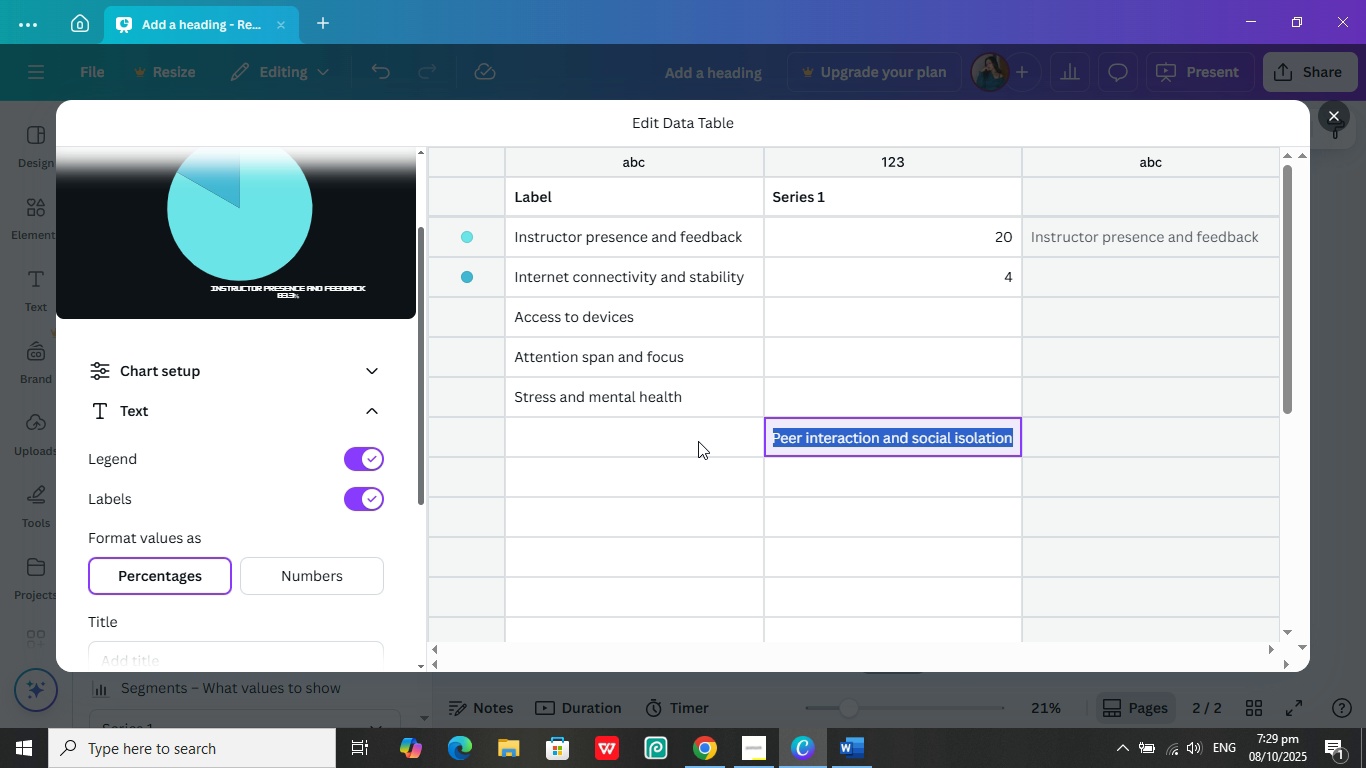 
key(Backspace)
 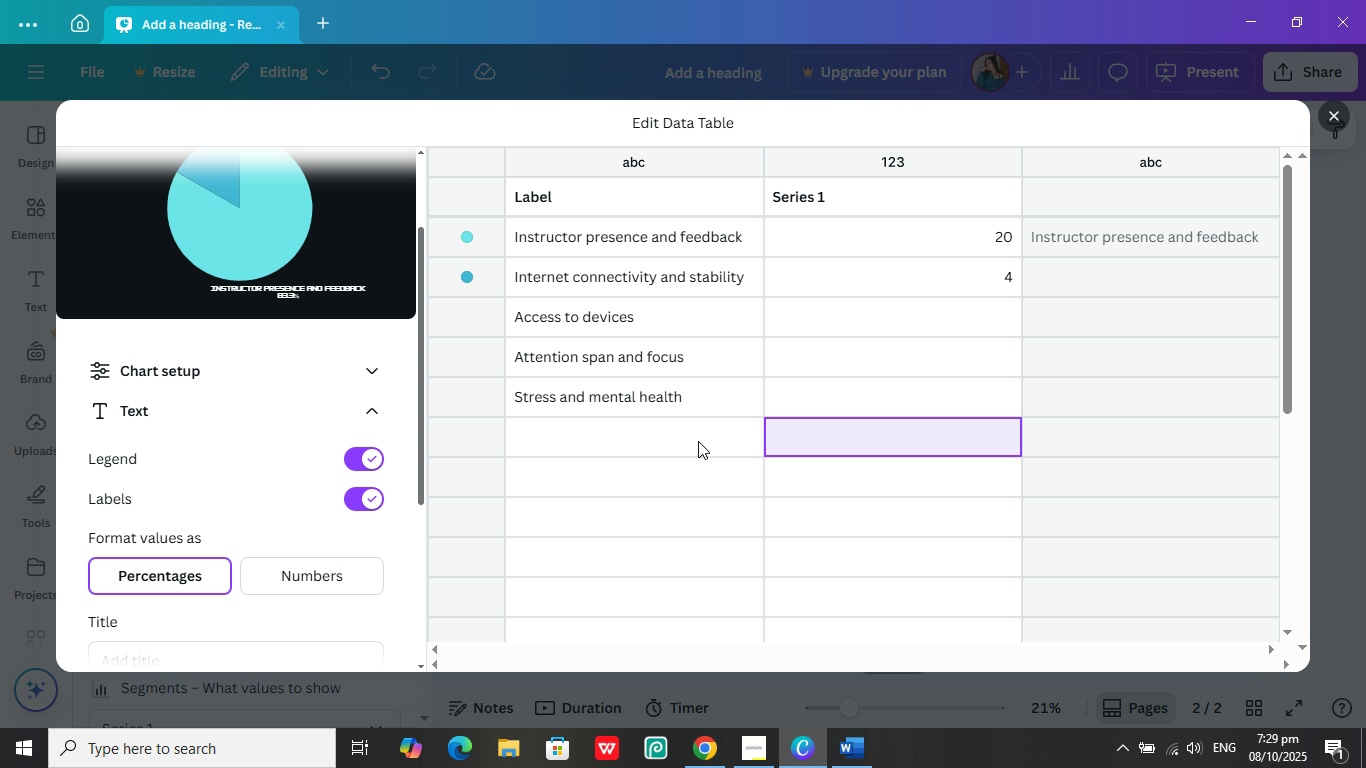 
left_click([698, 441])
 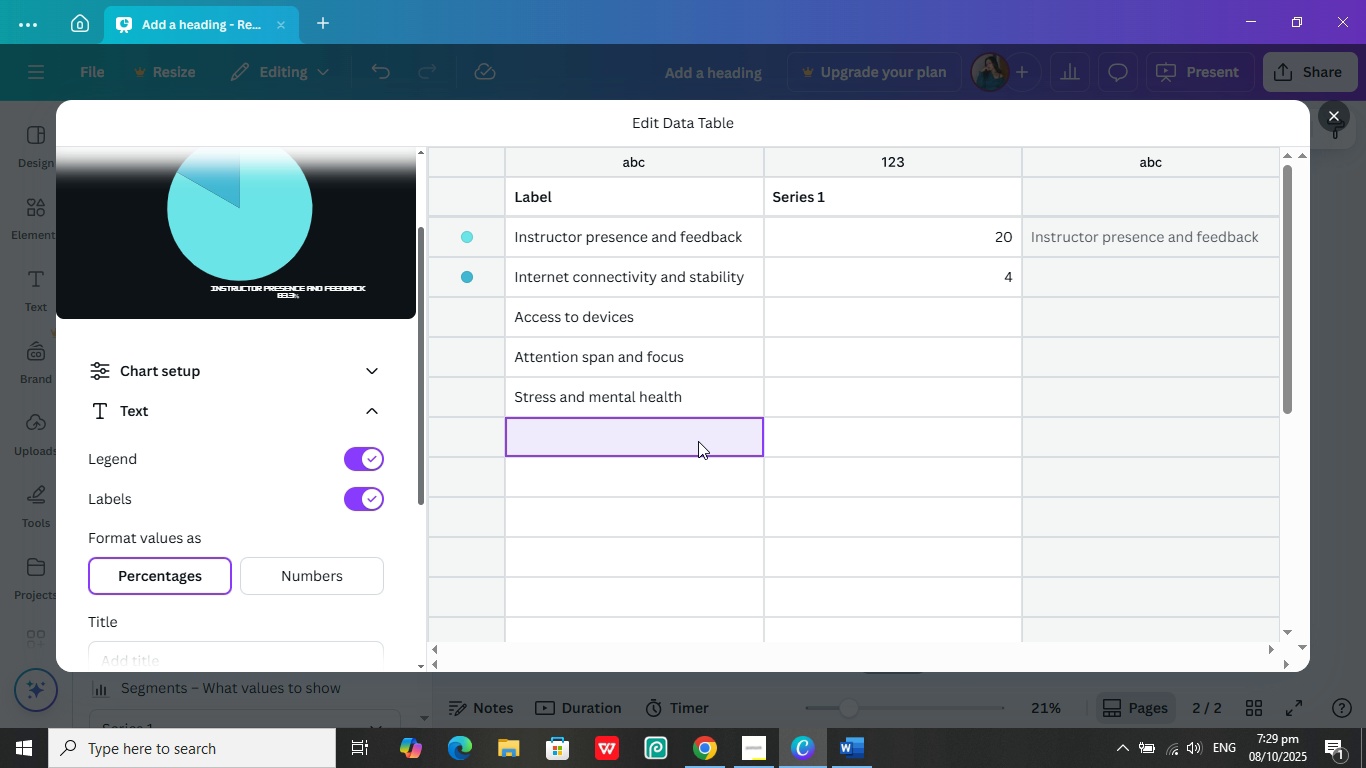 
key(Control+V)
 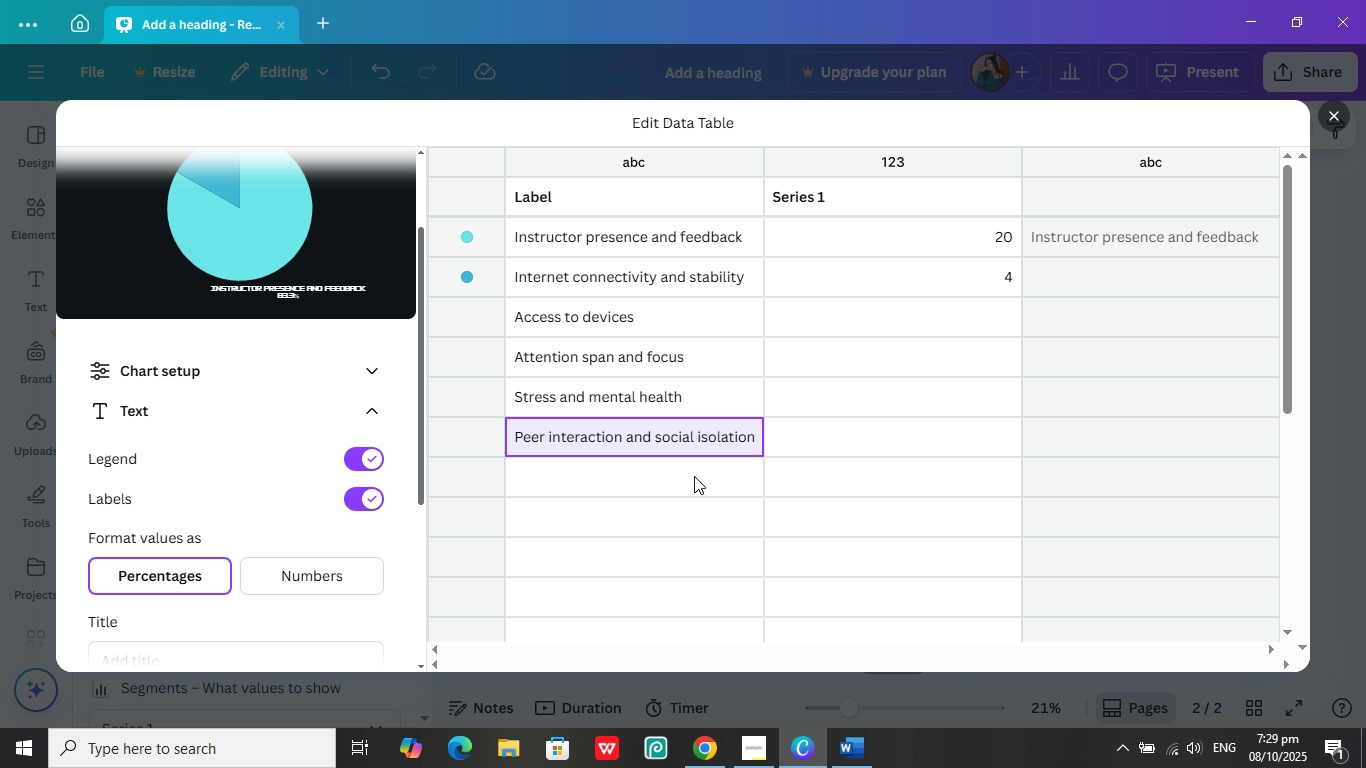 
left_click([694, 476])
 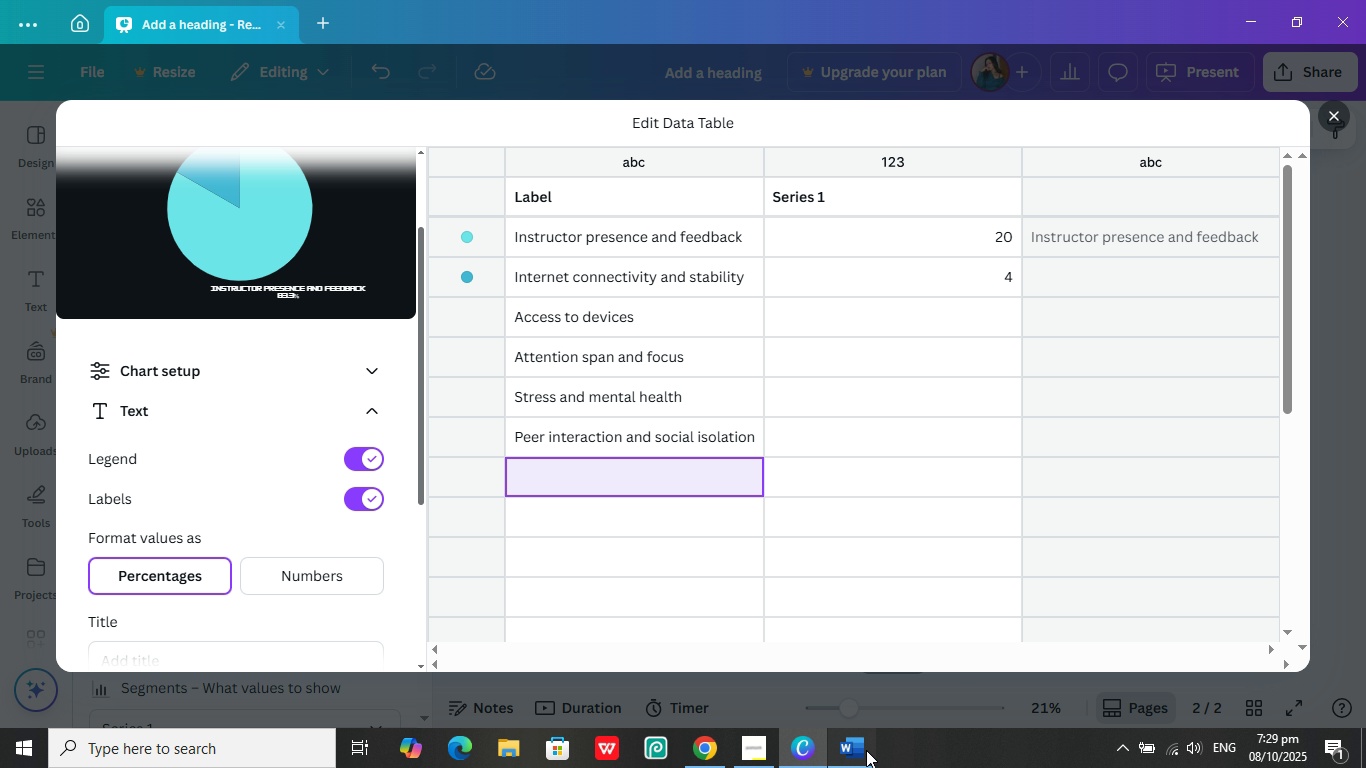 
left_click([866, 750])
 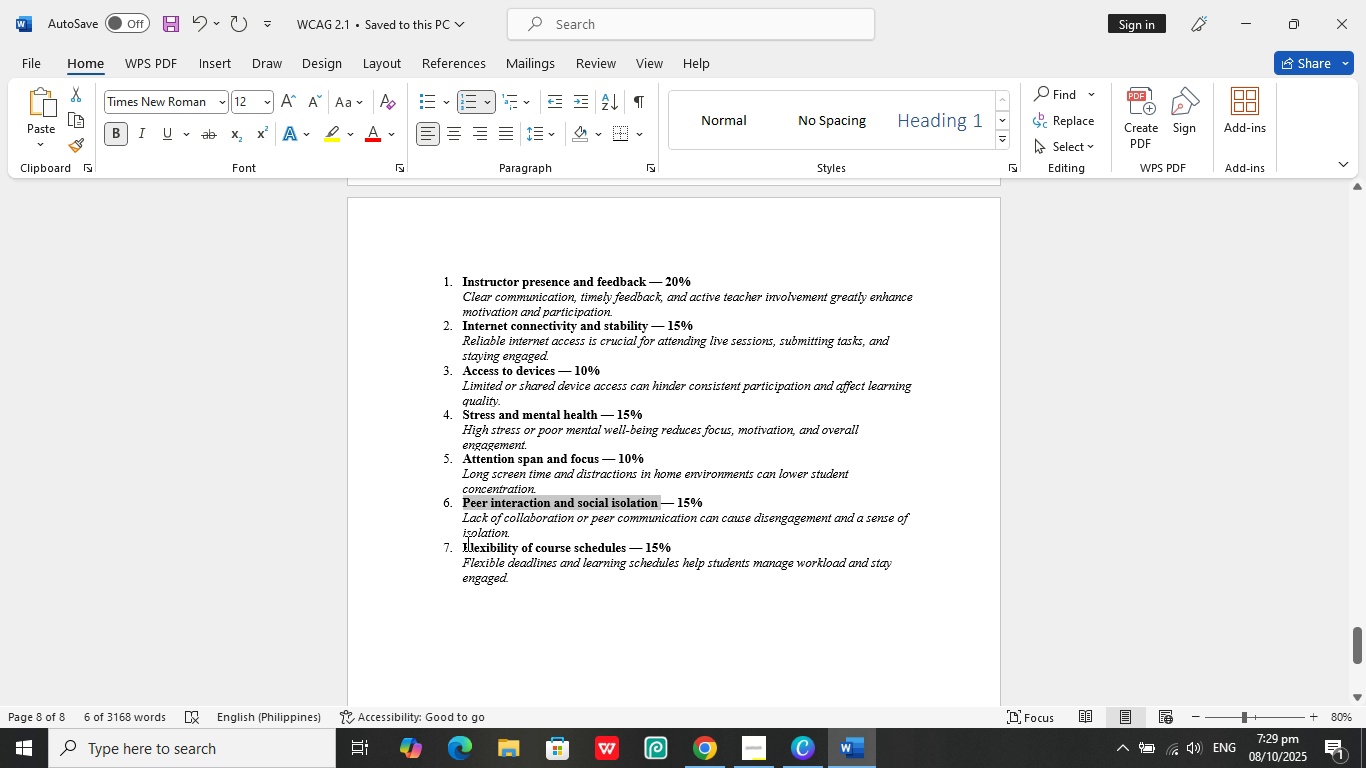 
left_click_drag(start_coordinate=[461, 543], to_coordinate=[605, 546])
 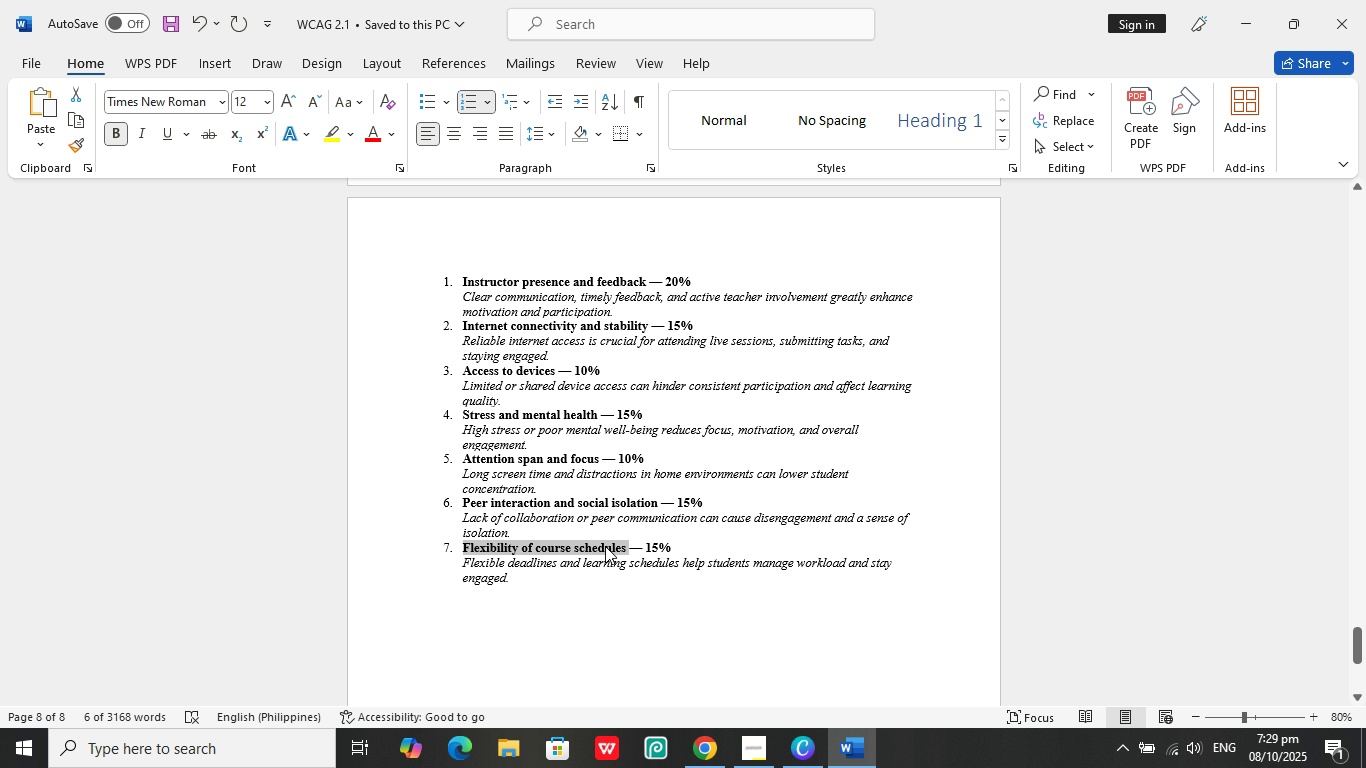 
key(Control+C)
 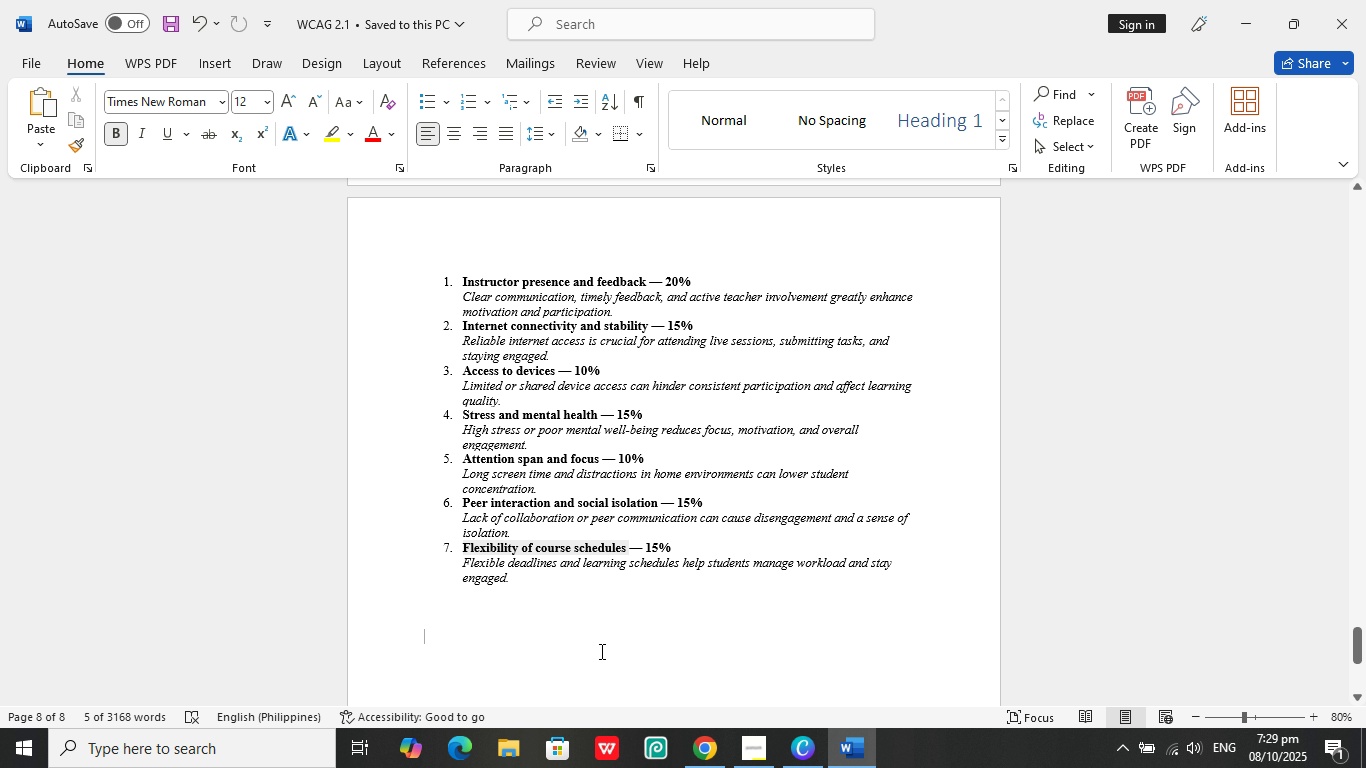 
left_click([600, 651])
 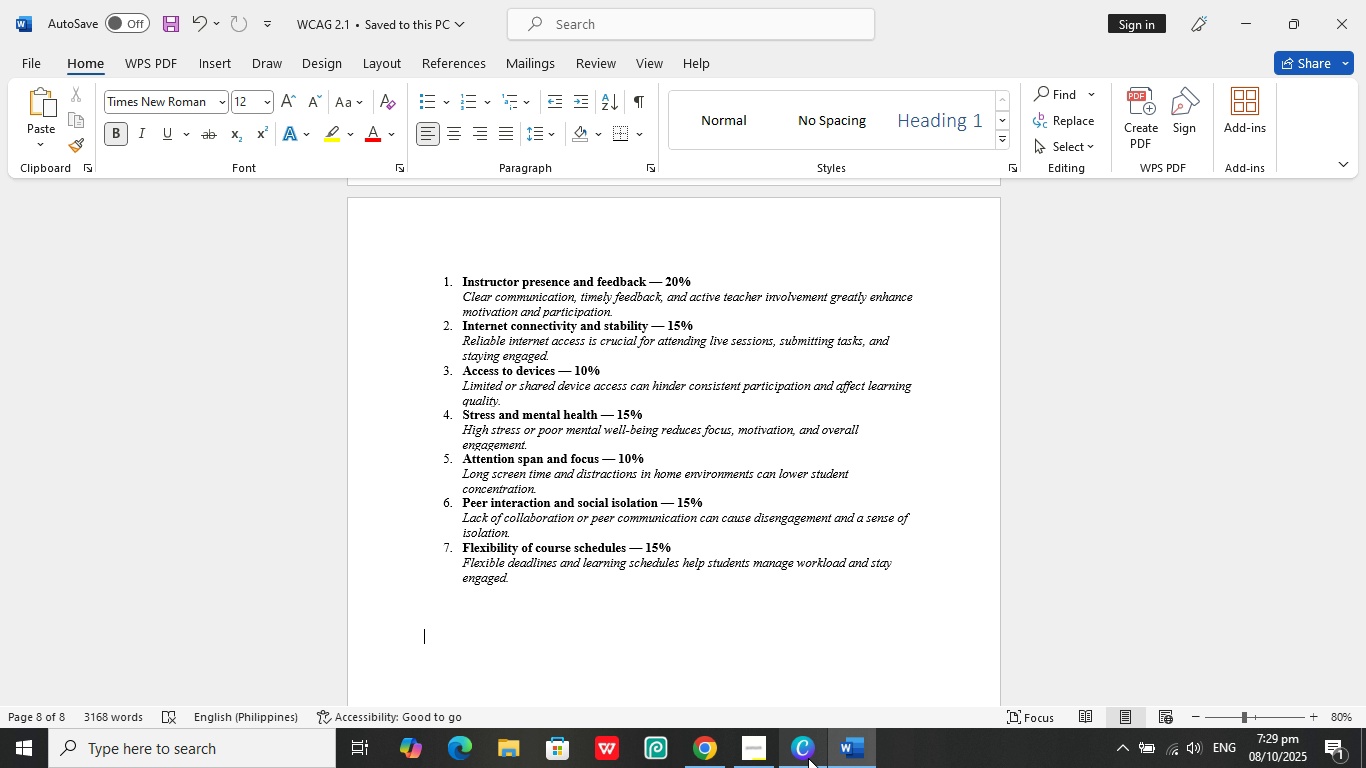 
left_click([808, 758])
 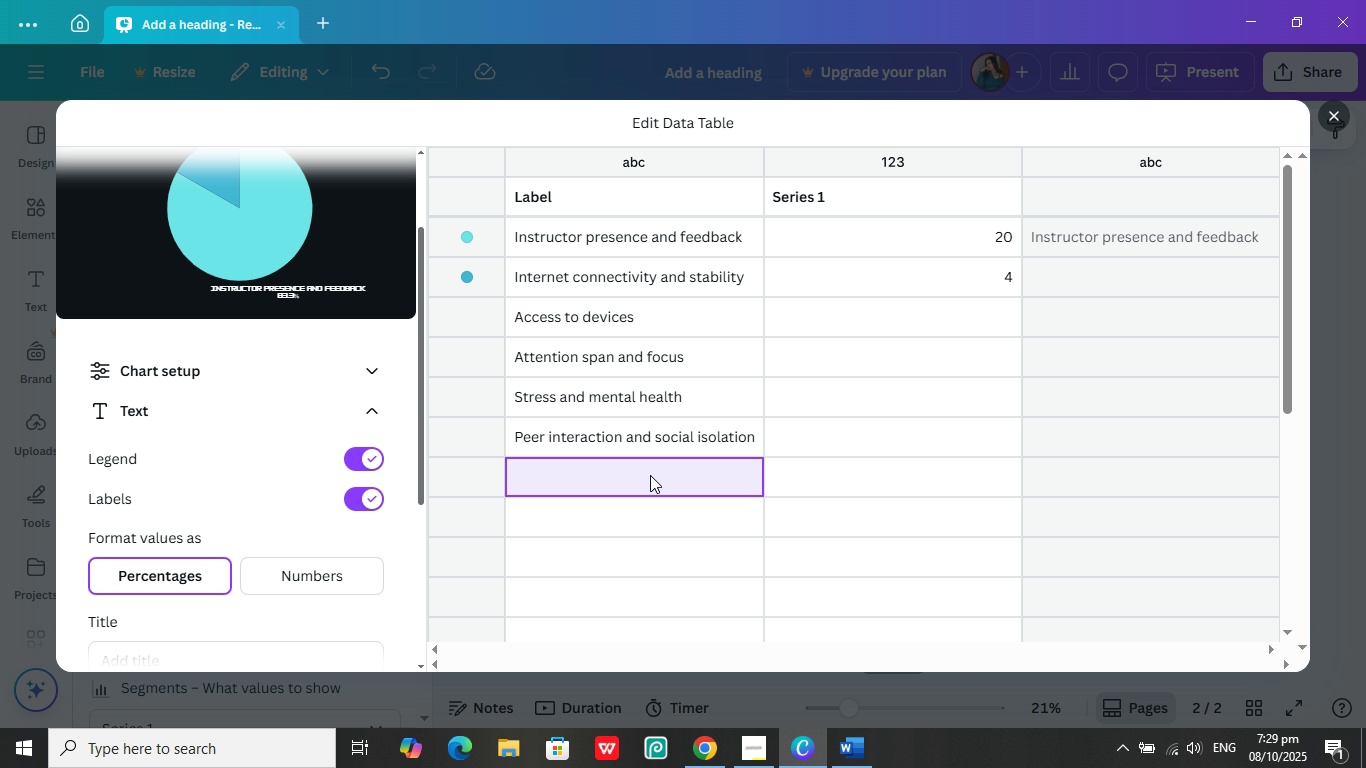 
left_click([650, 475])
 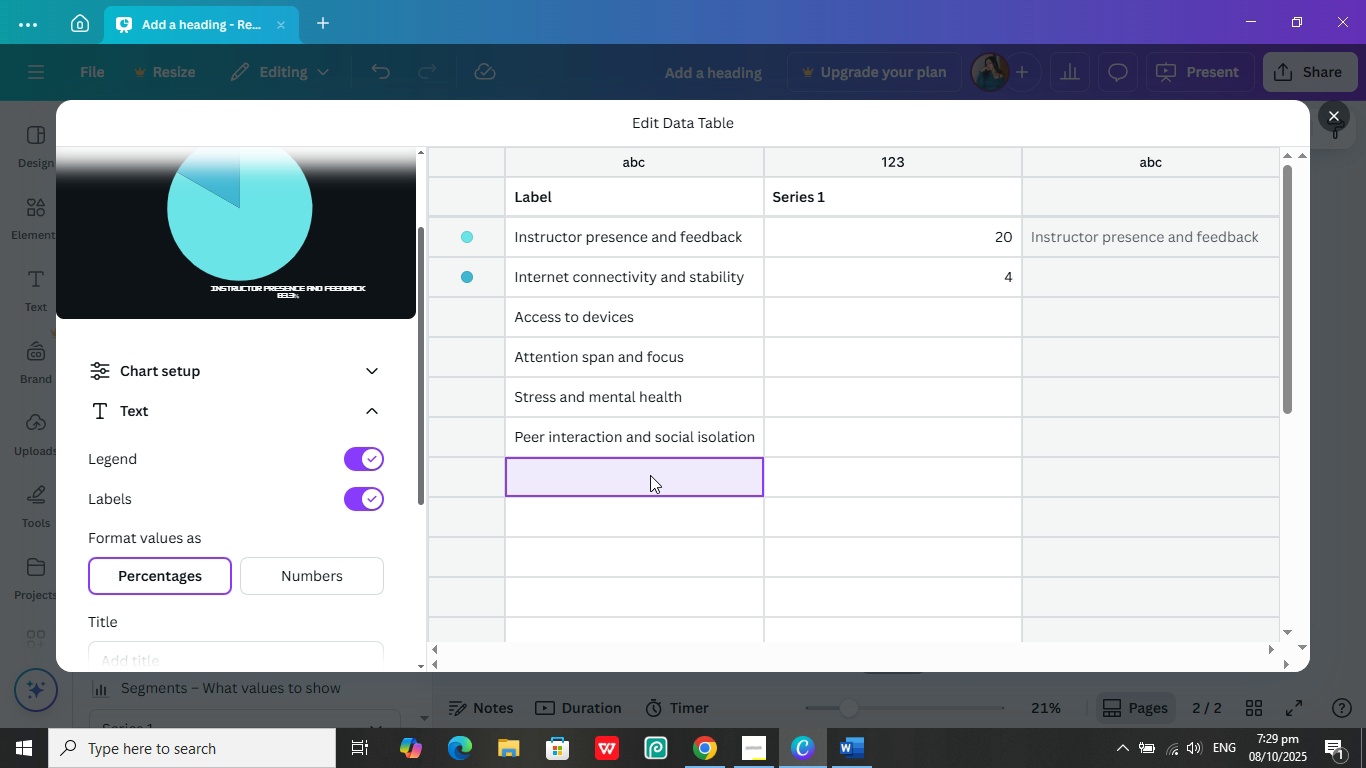 
key(Control+V)
 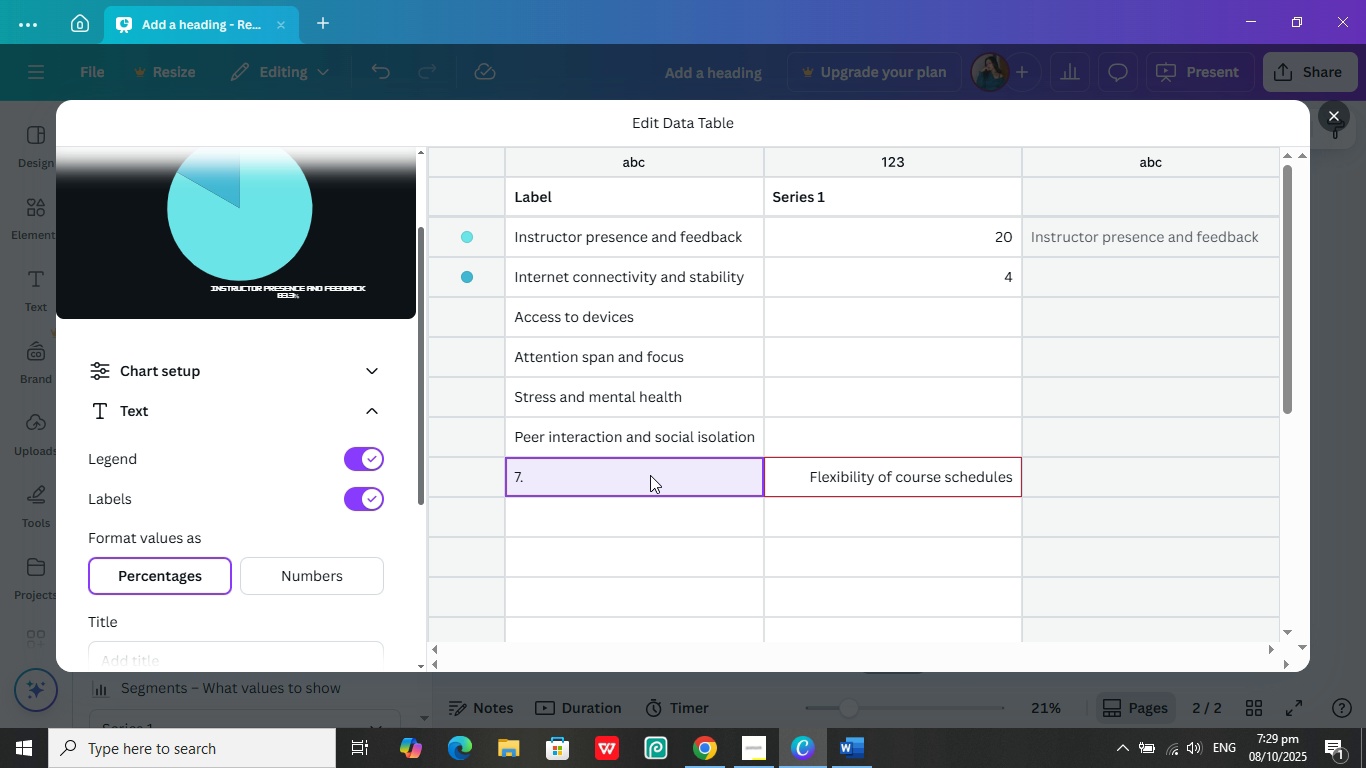 
left_click([650, 475])
 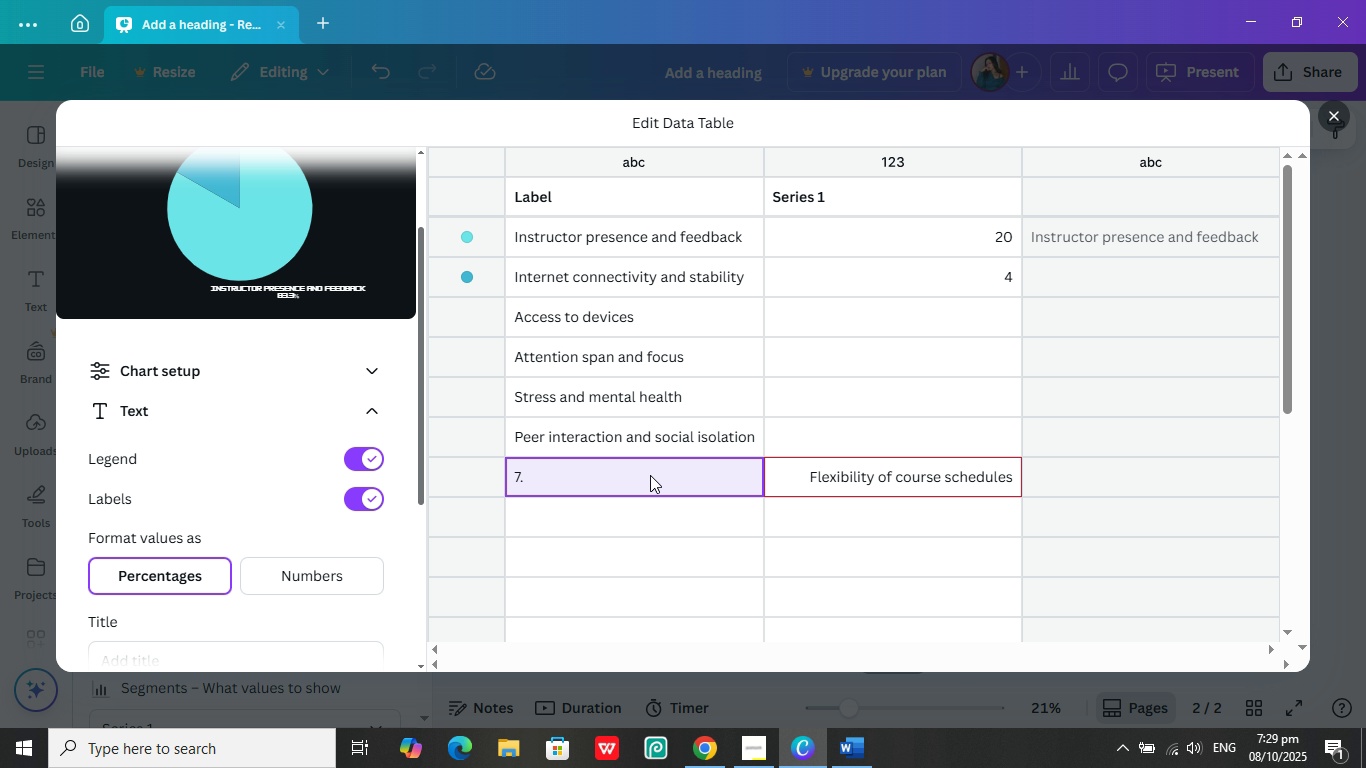 
left_click([650, 475])
 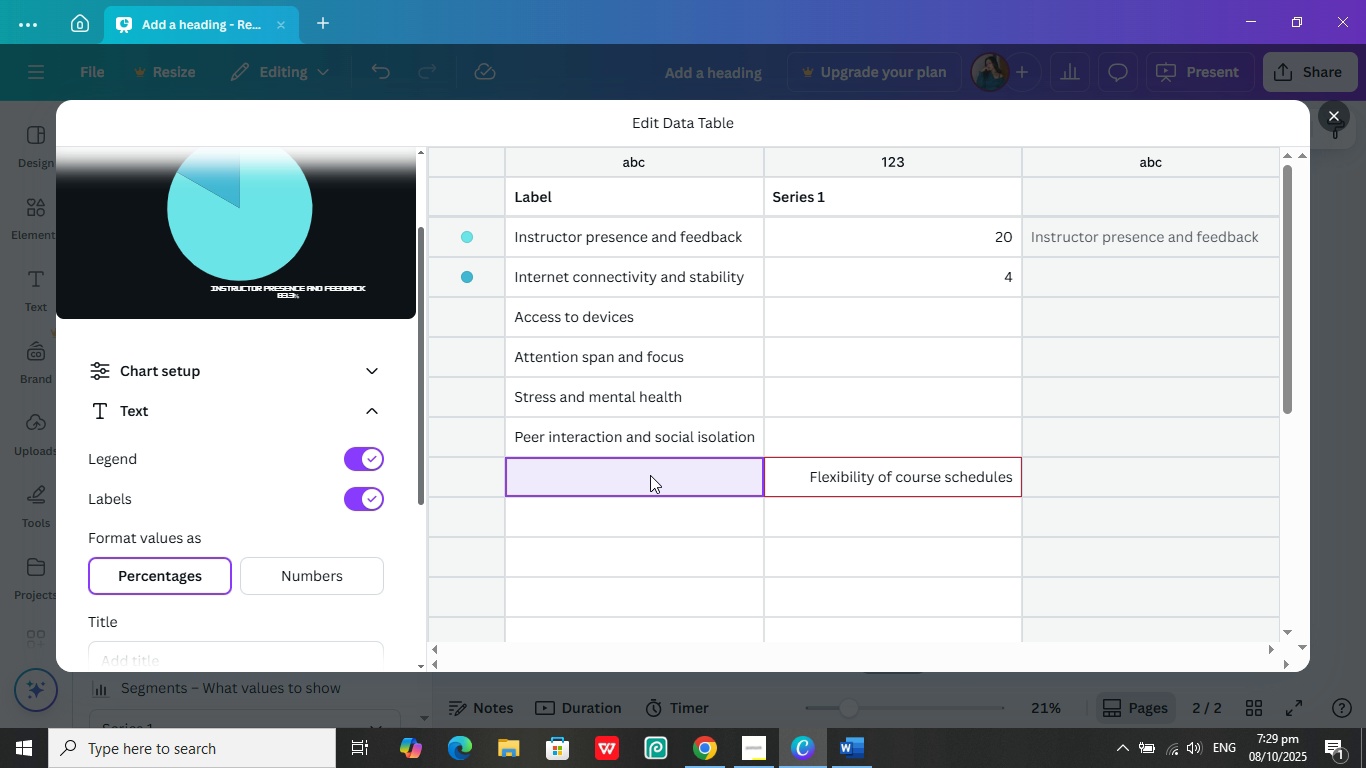 
key(Backspace)
 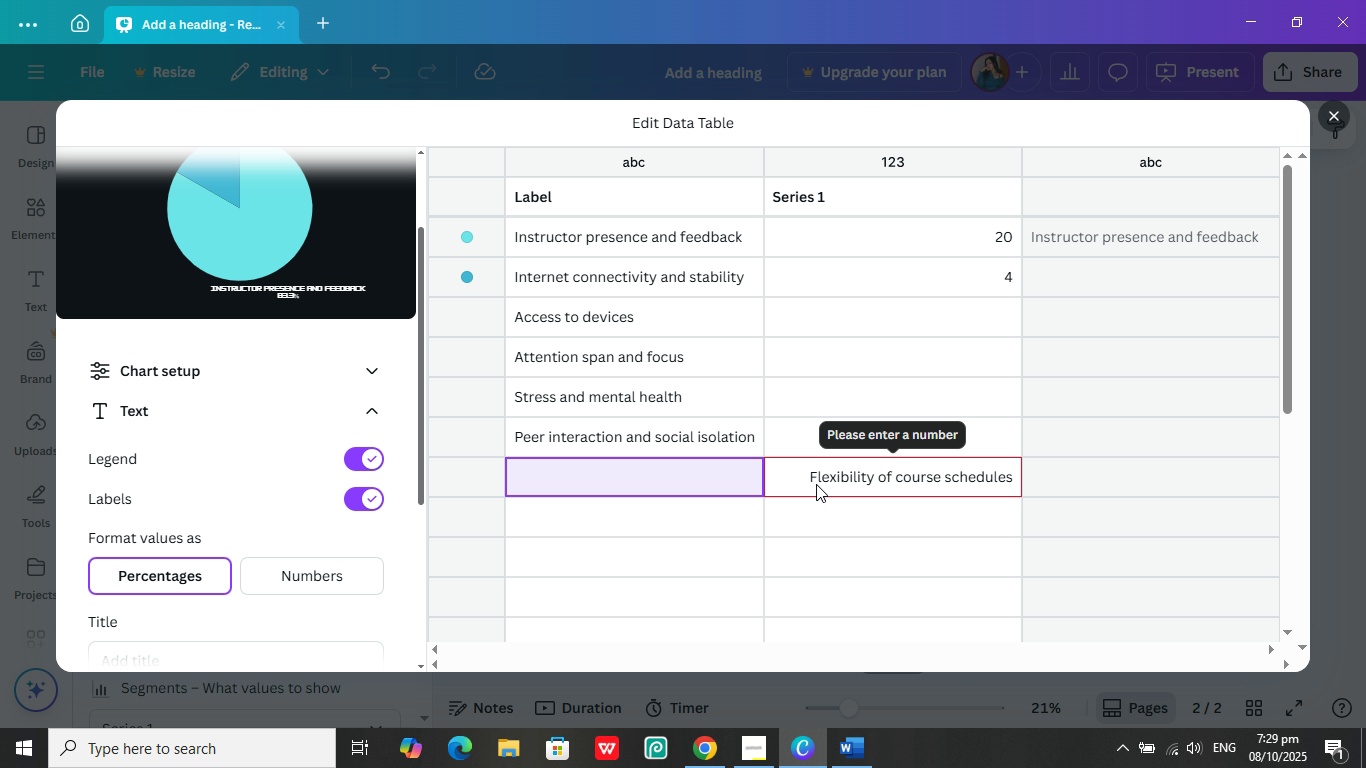 
left_click([816, 484])
 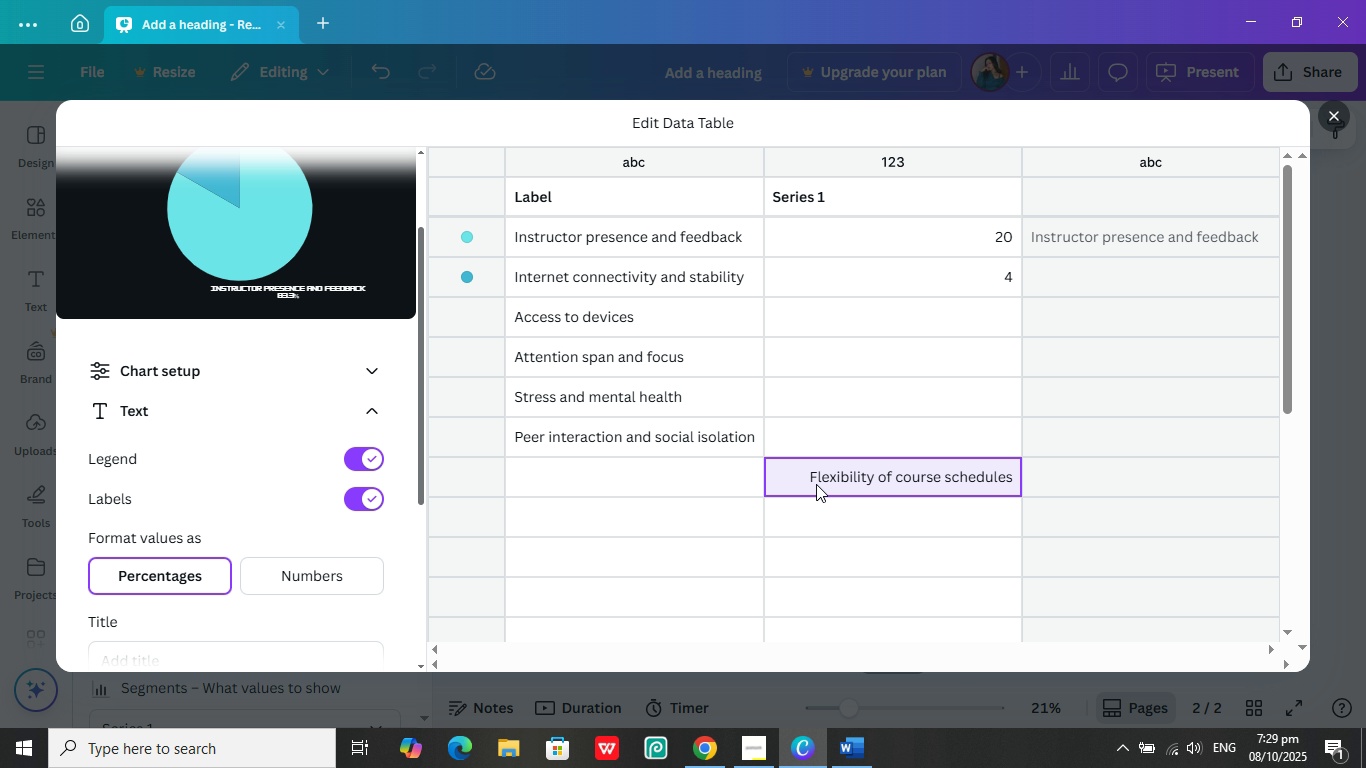 
key(Control+A)
 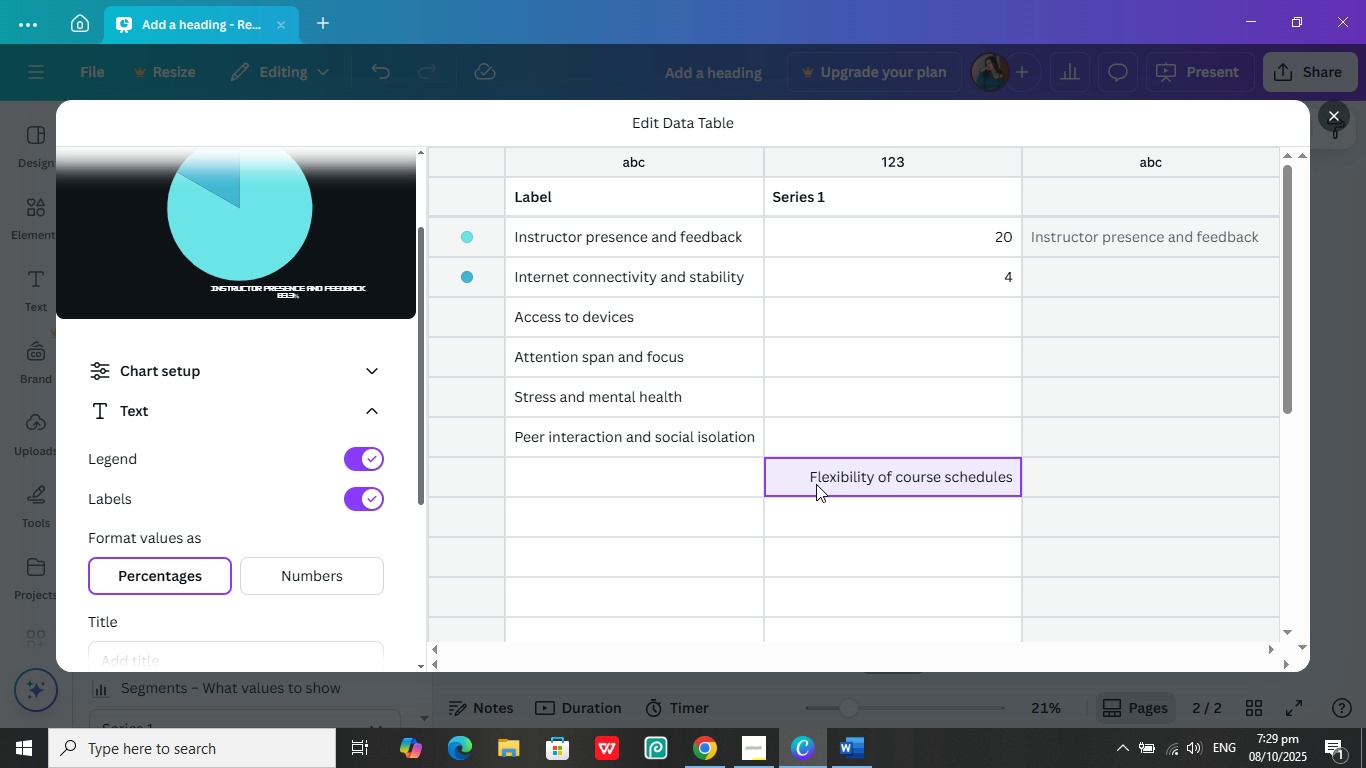 
left_click([816, 484])
 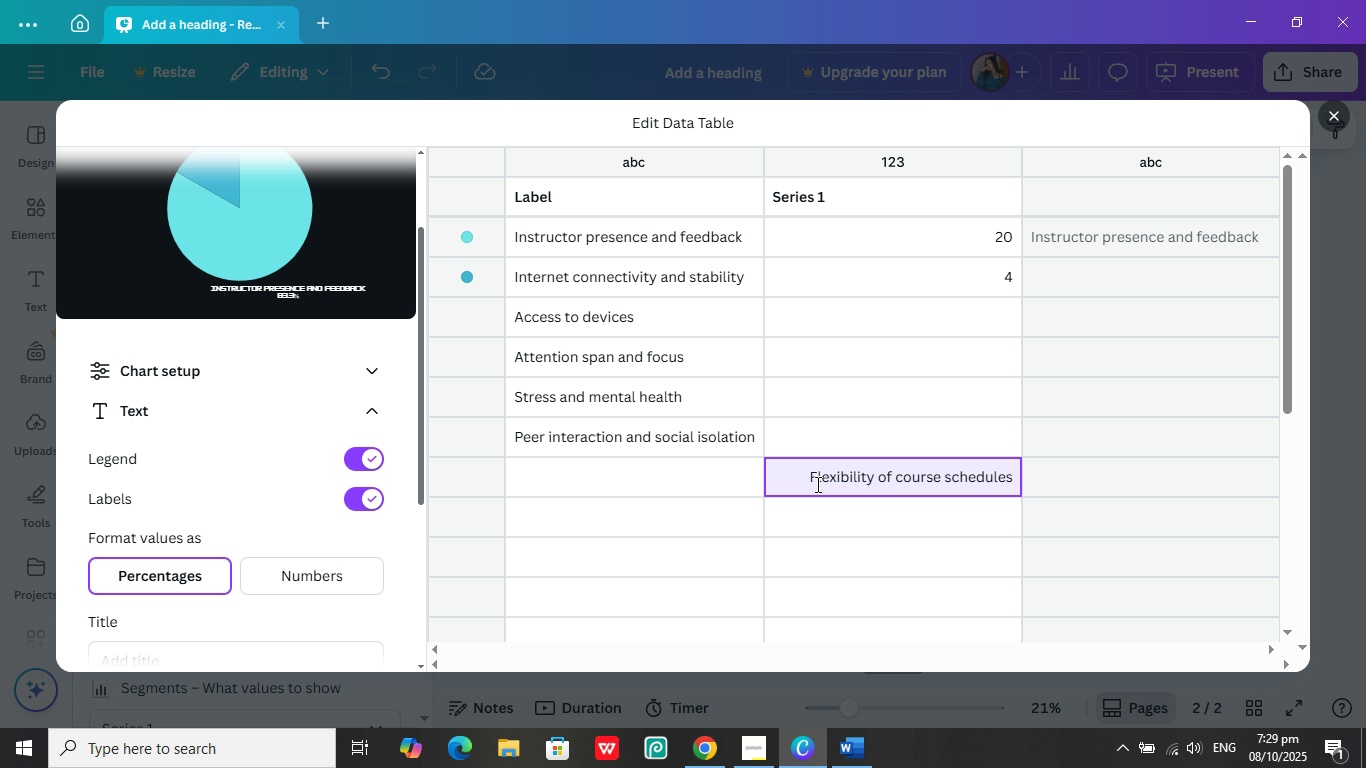 
double_click([816, 484])
 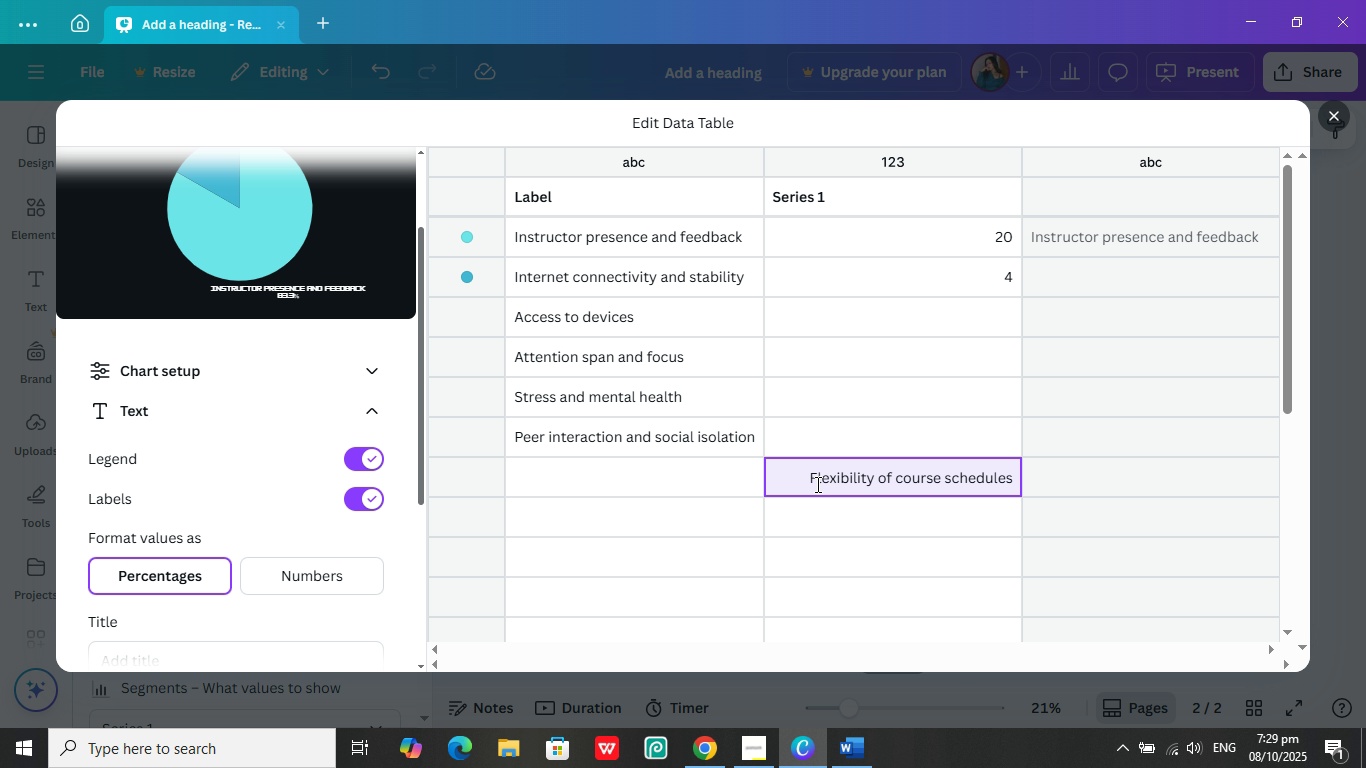 
key(Control+A)
 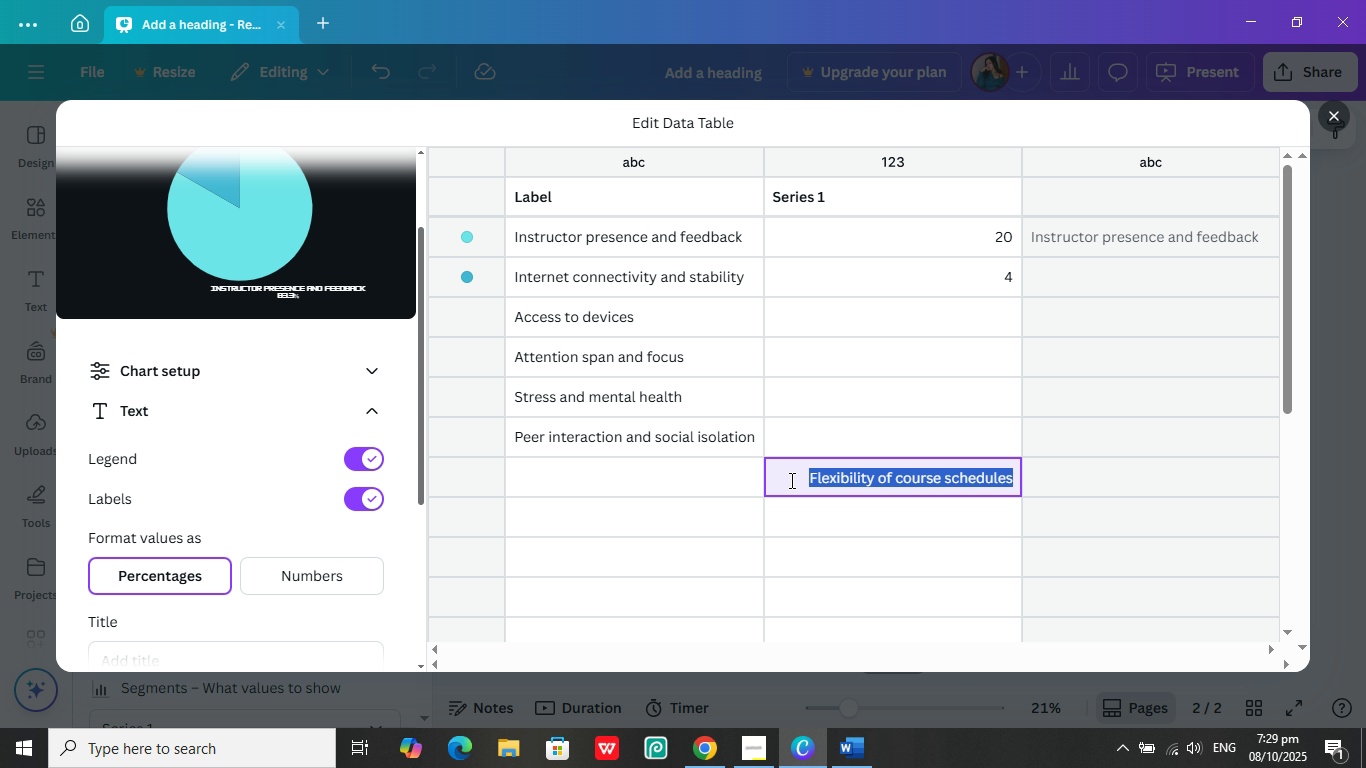 
key(Control+C)
 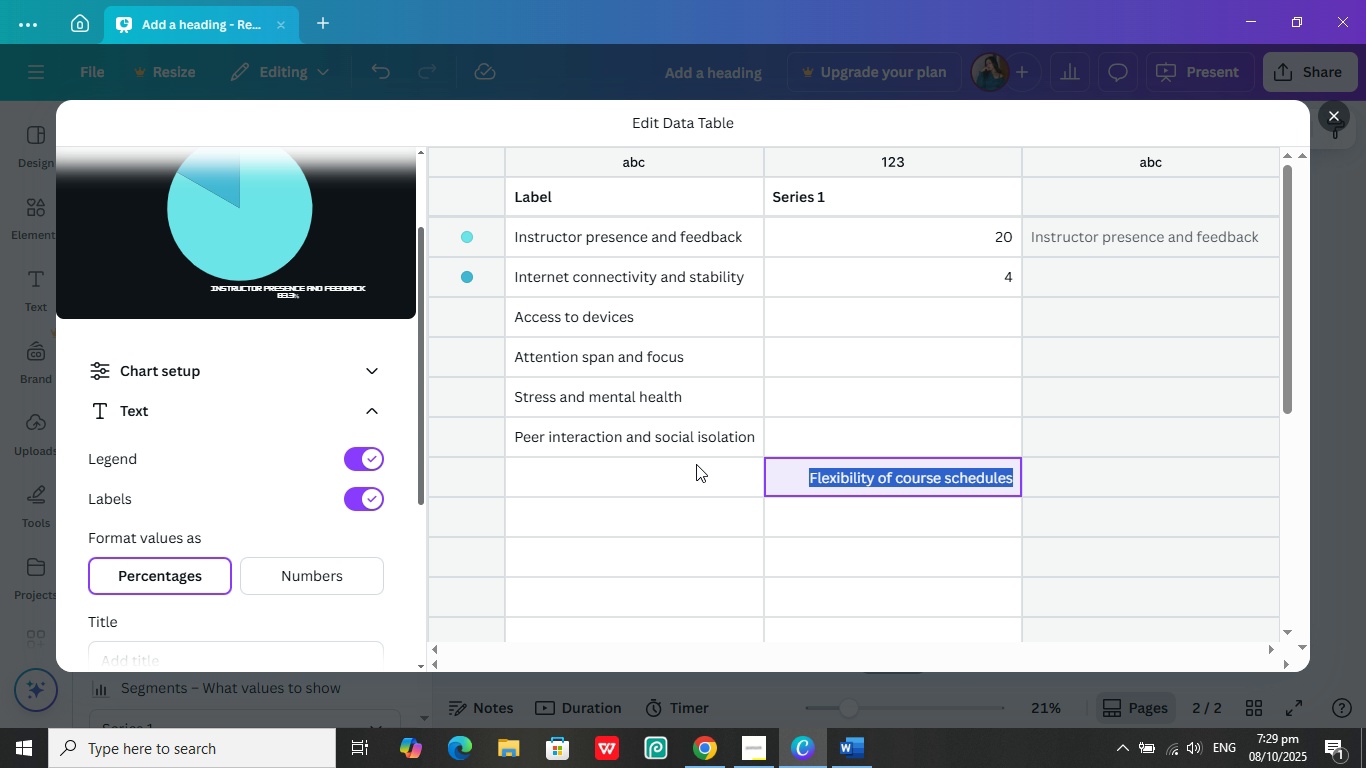 
key(Backspace)
 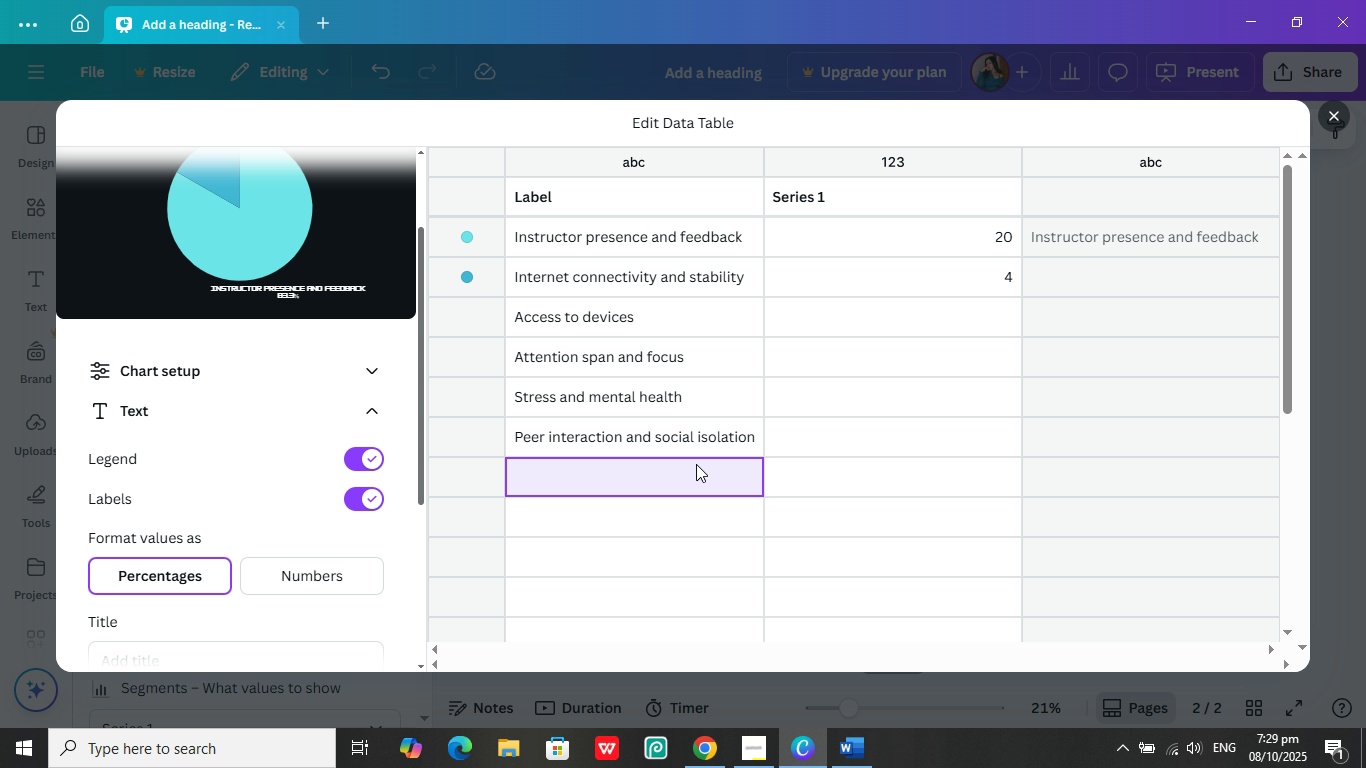 
left_click([696, 464])
 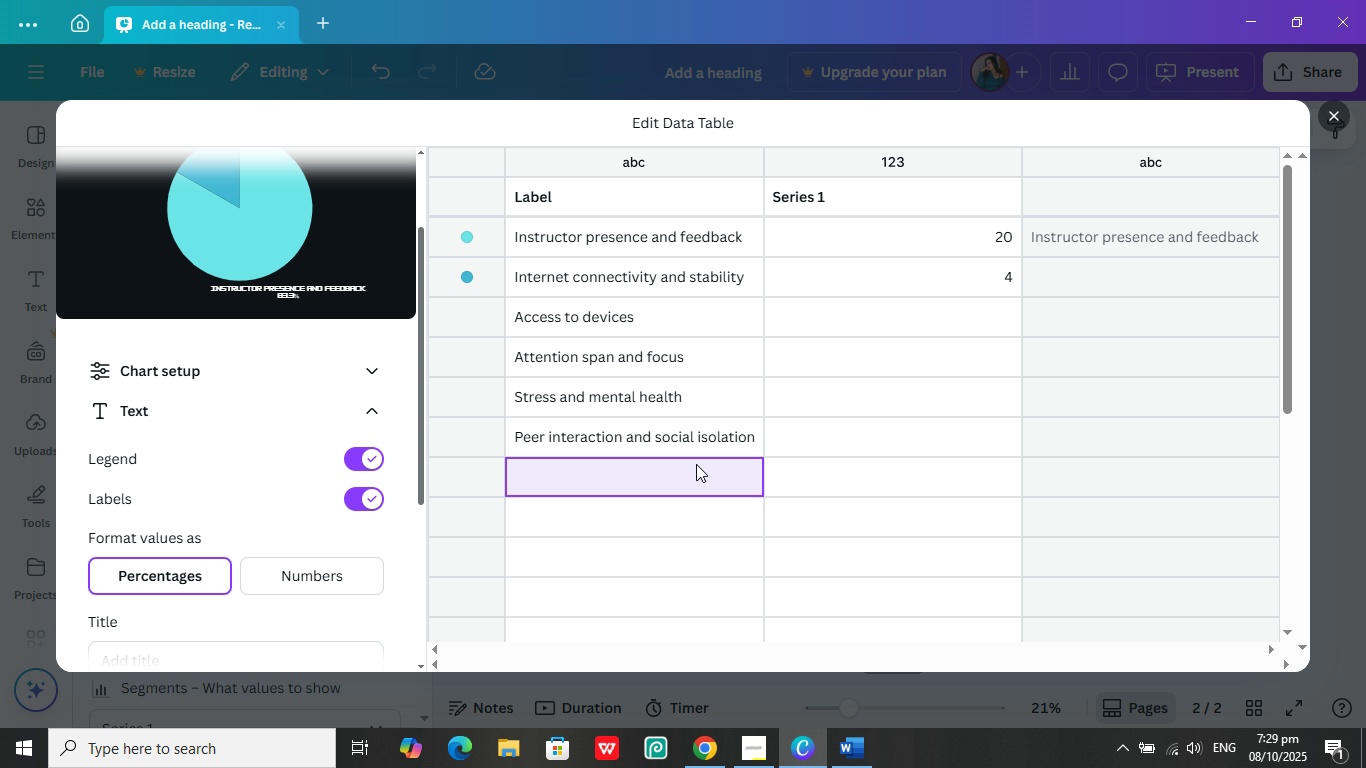 
key(Control+V)
 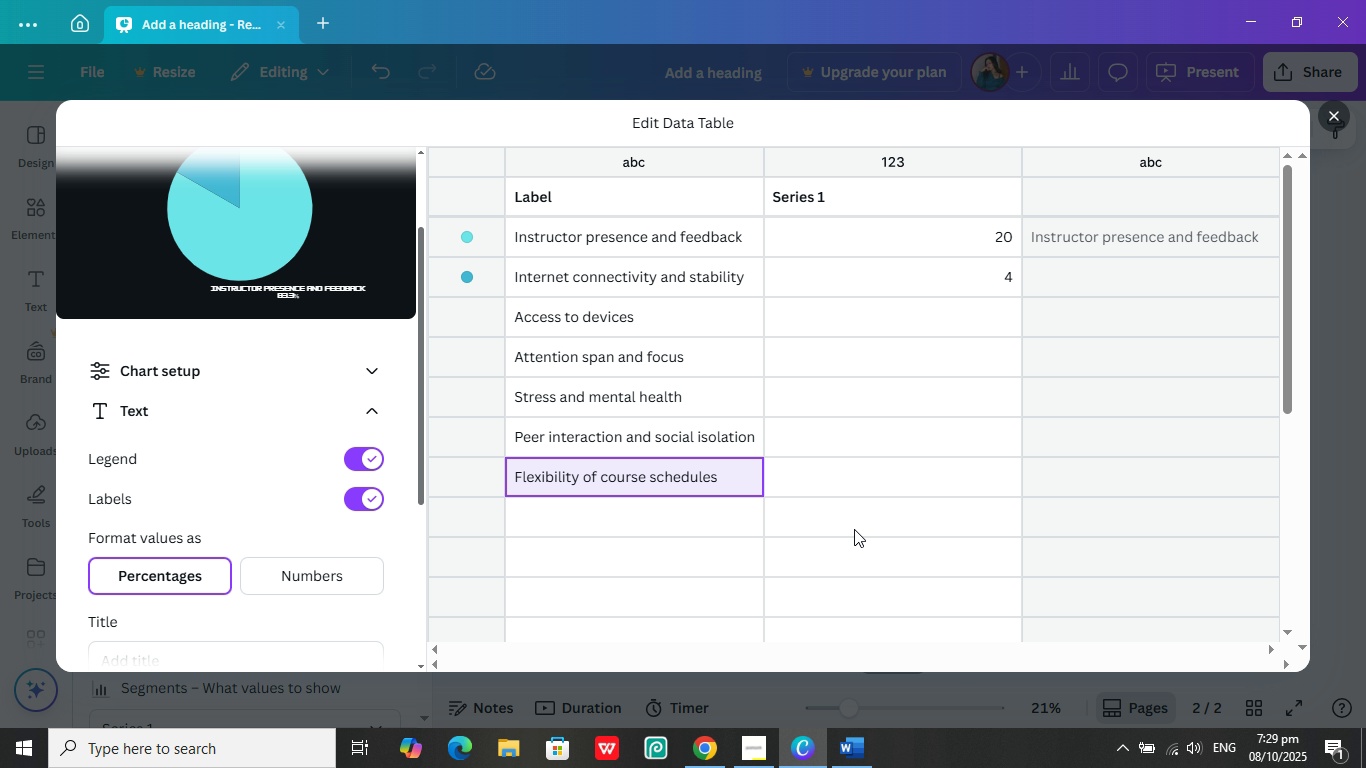 
left_click([854, 529])
 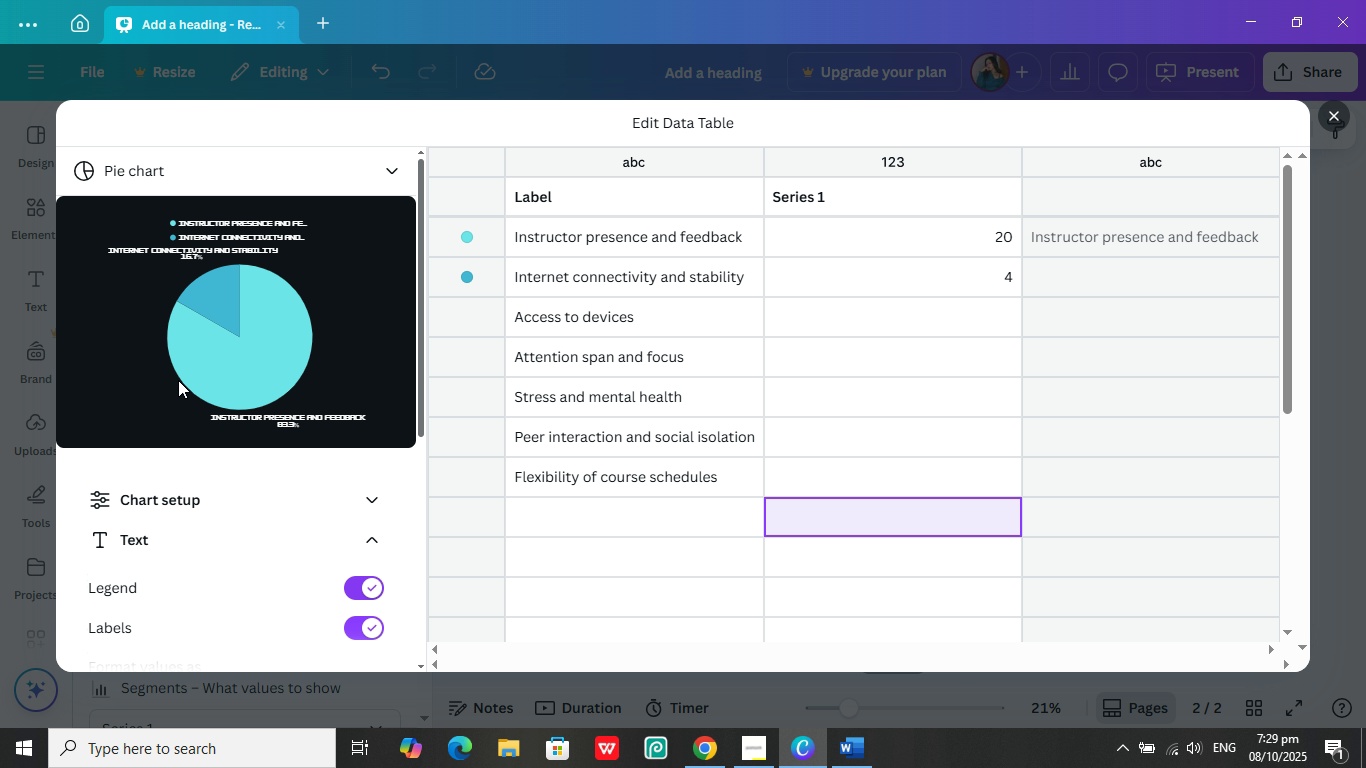 
left_click([223, 331])
 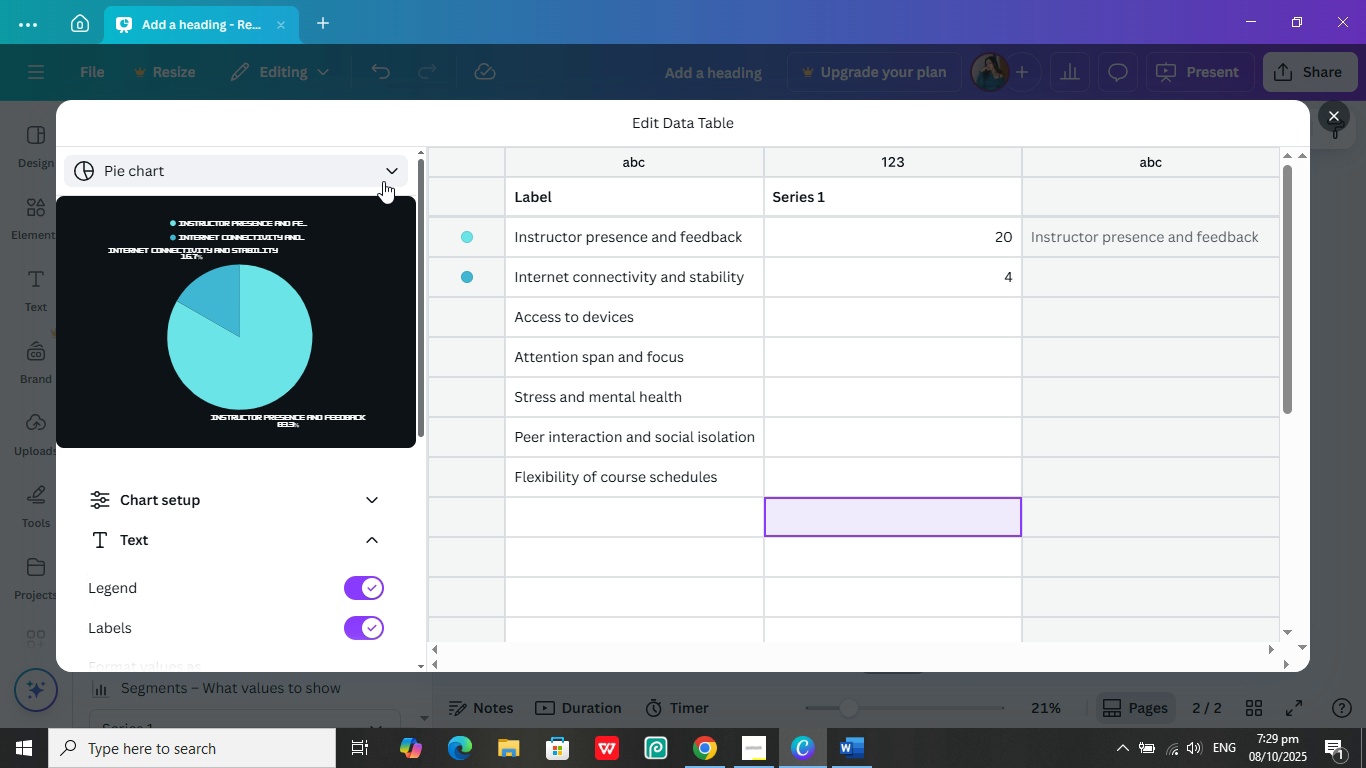 
left_click([383, 181])
 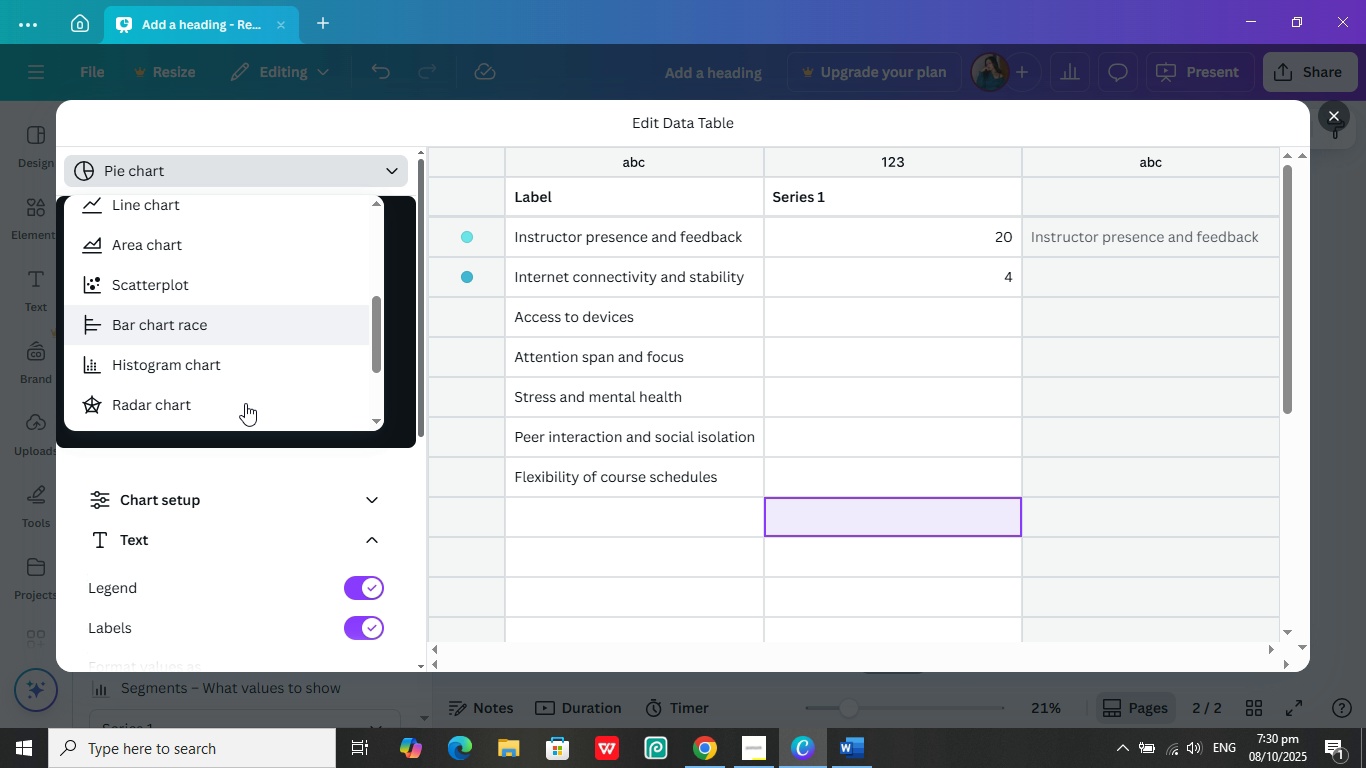 
wait(16.5)
 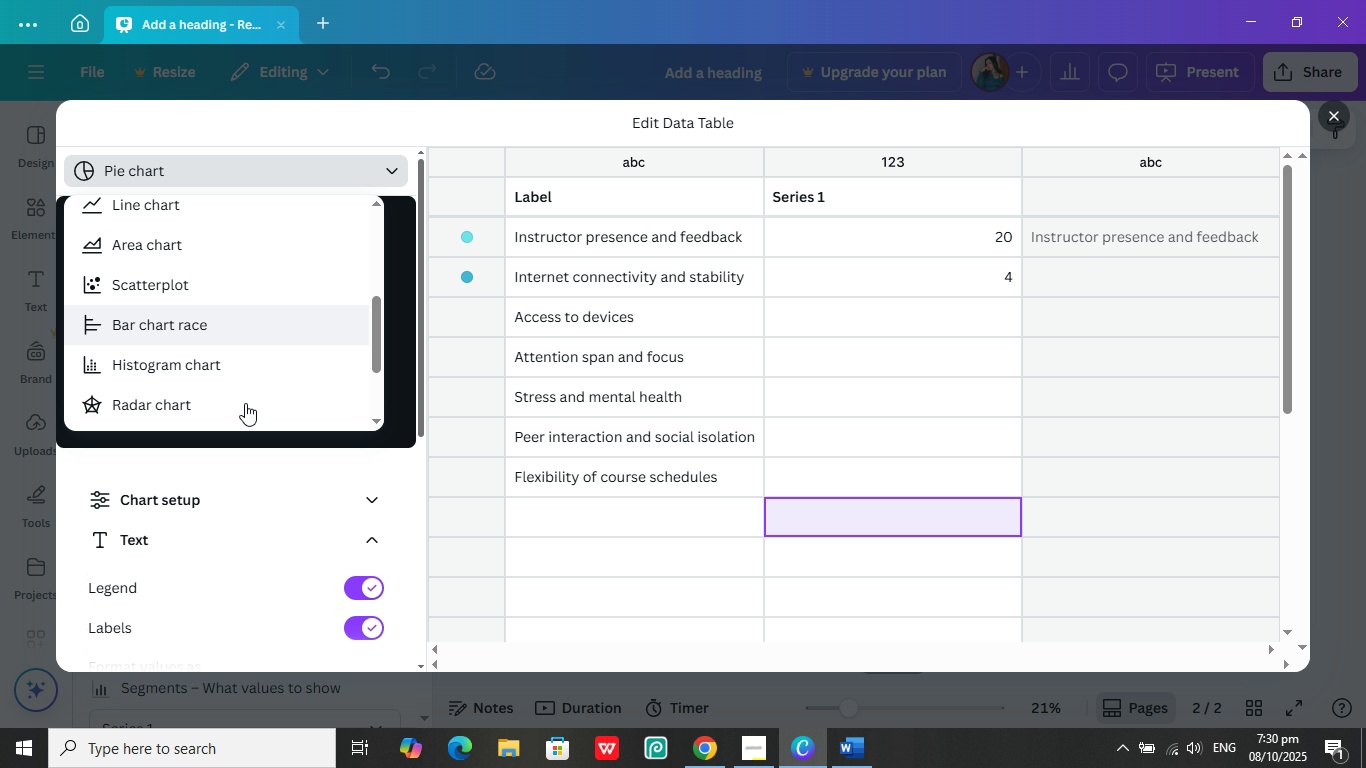 
mouse_move([260, 253])
 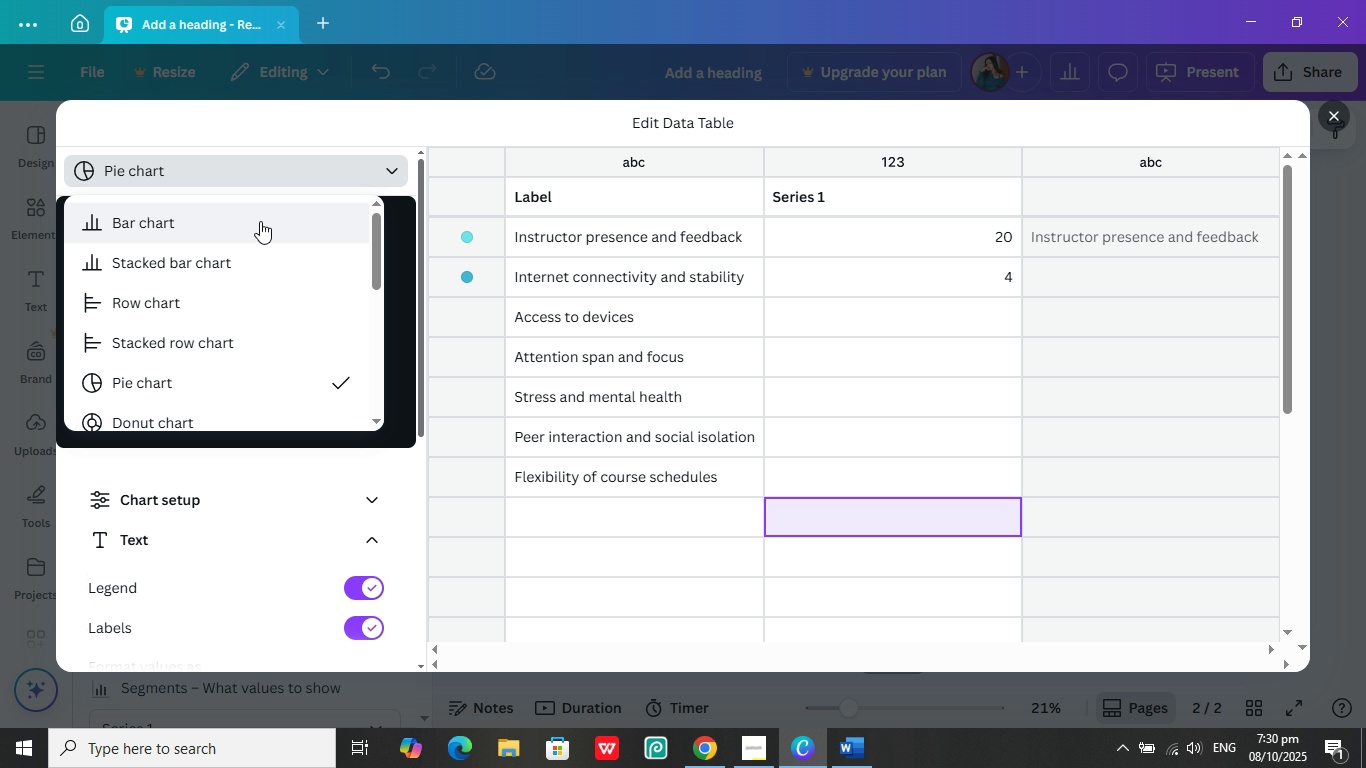 
left_click([260, 221])
 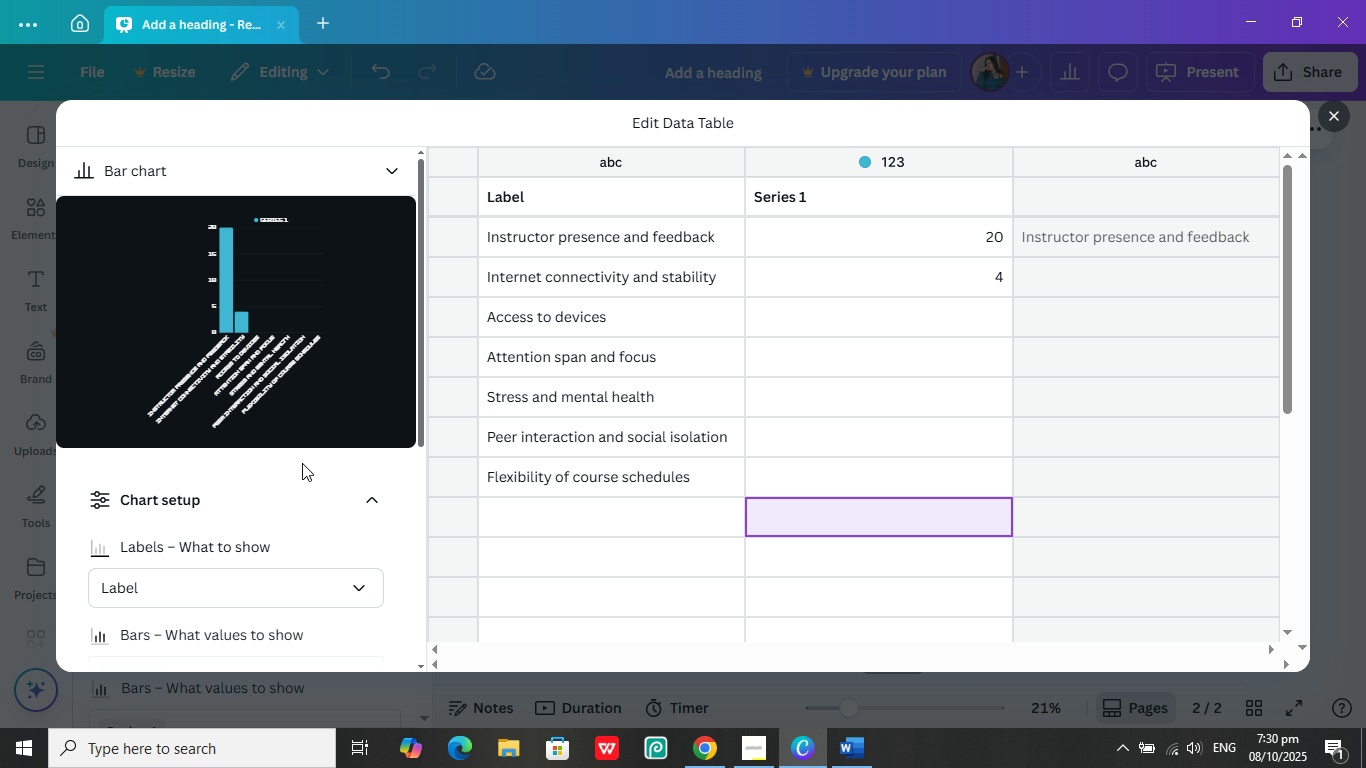 
wait(6.81)
 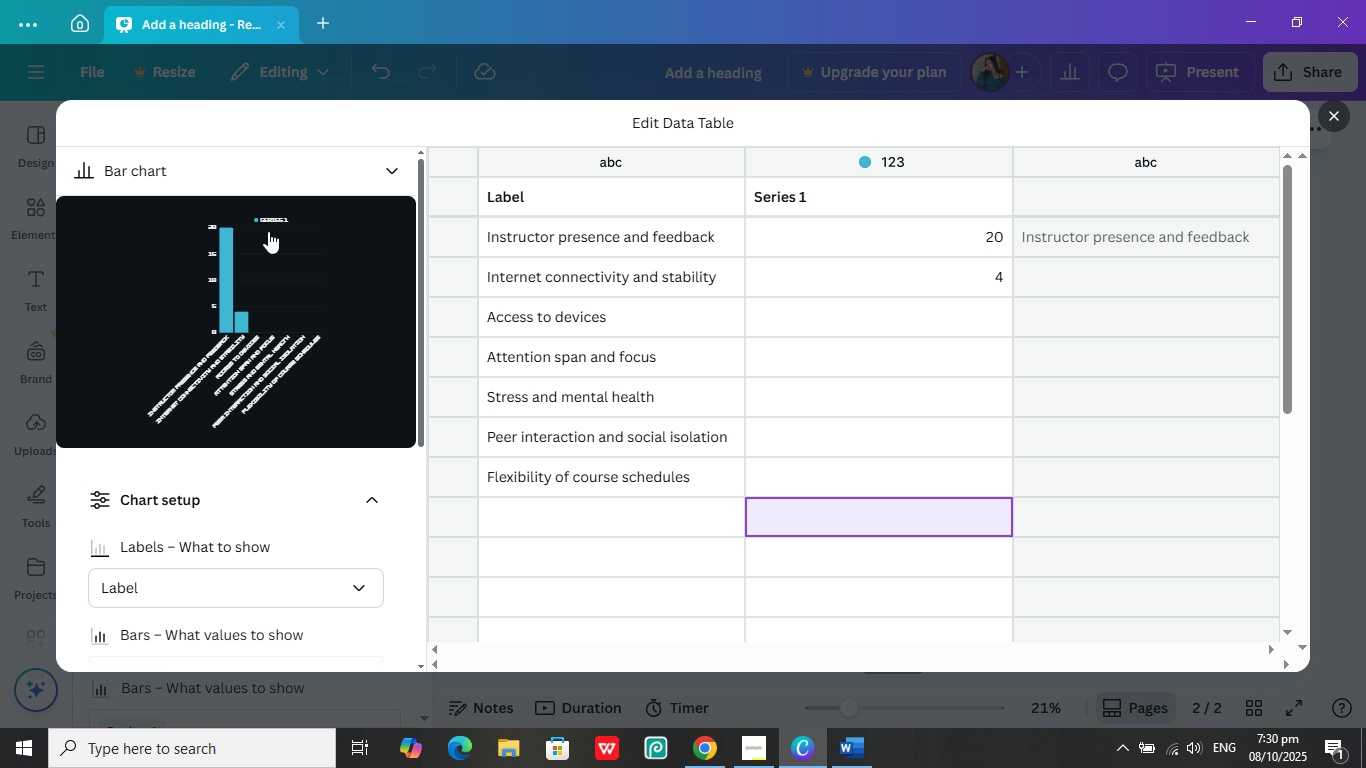 
left_click([358, 170])
 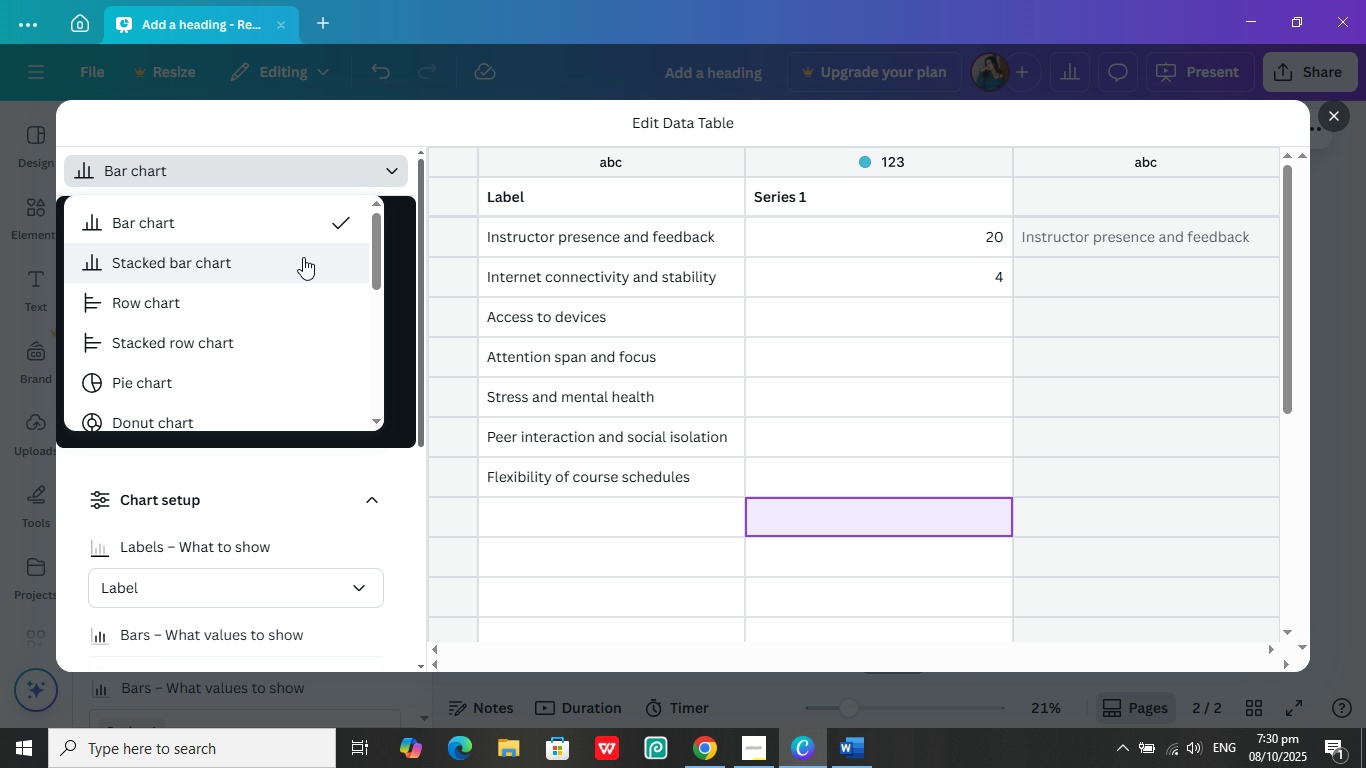 
left_click([303, 257])
 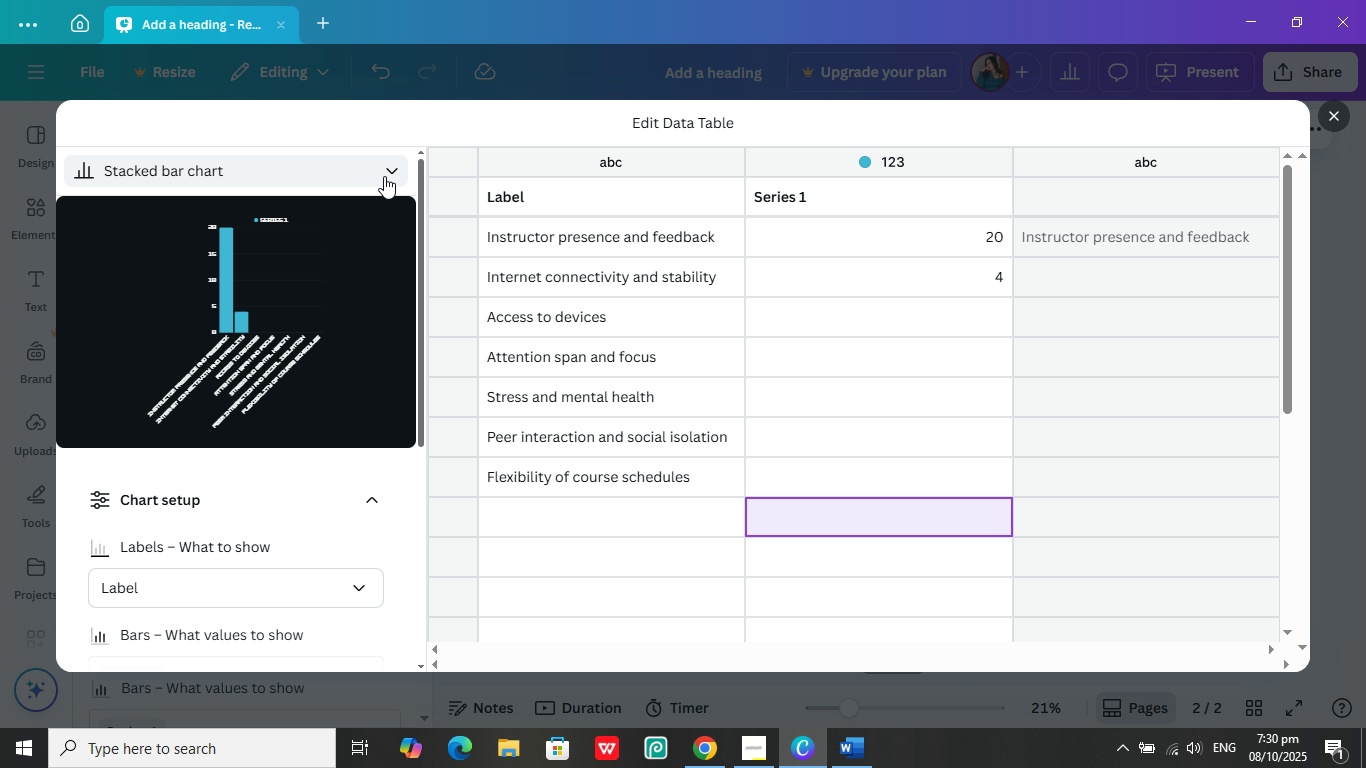 
left_click([384, 177])
 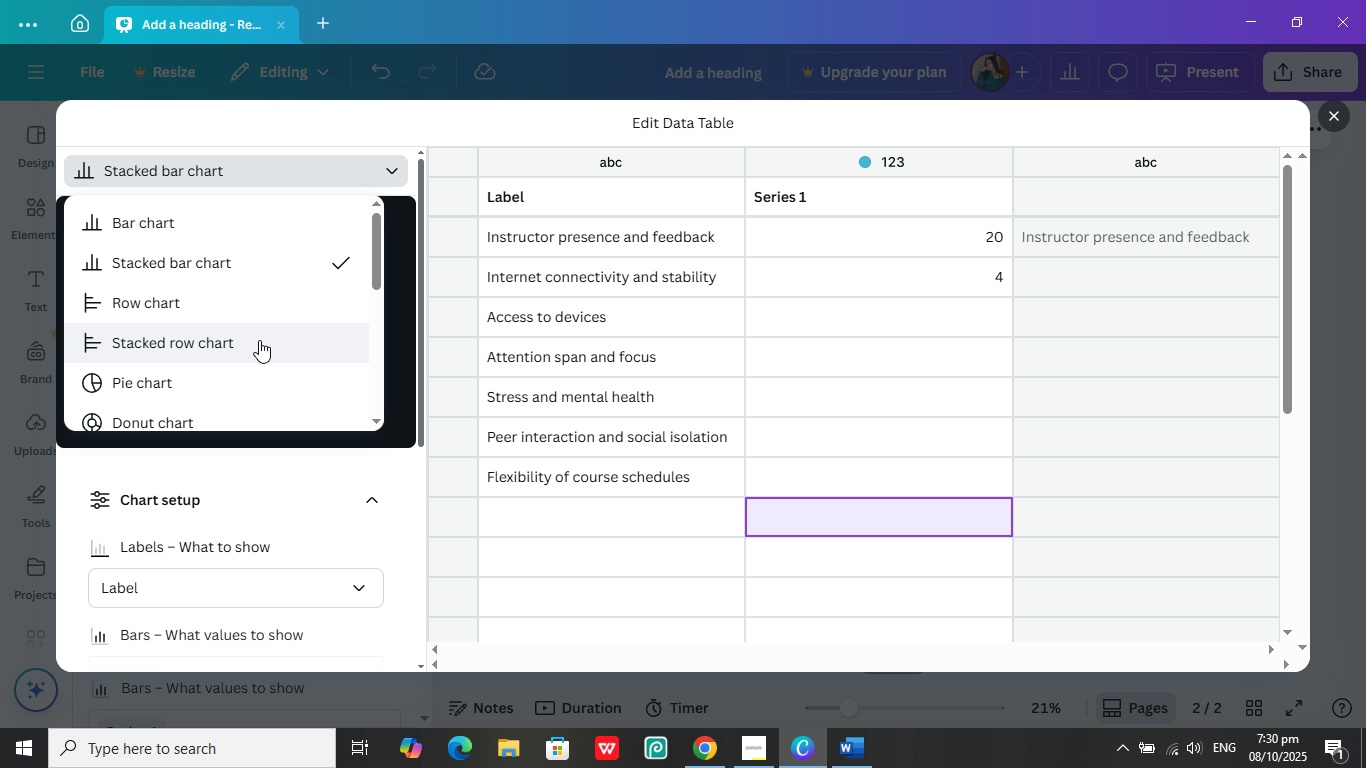 
left_click([259, 340])
 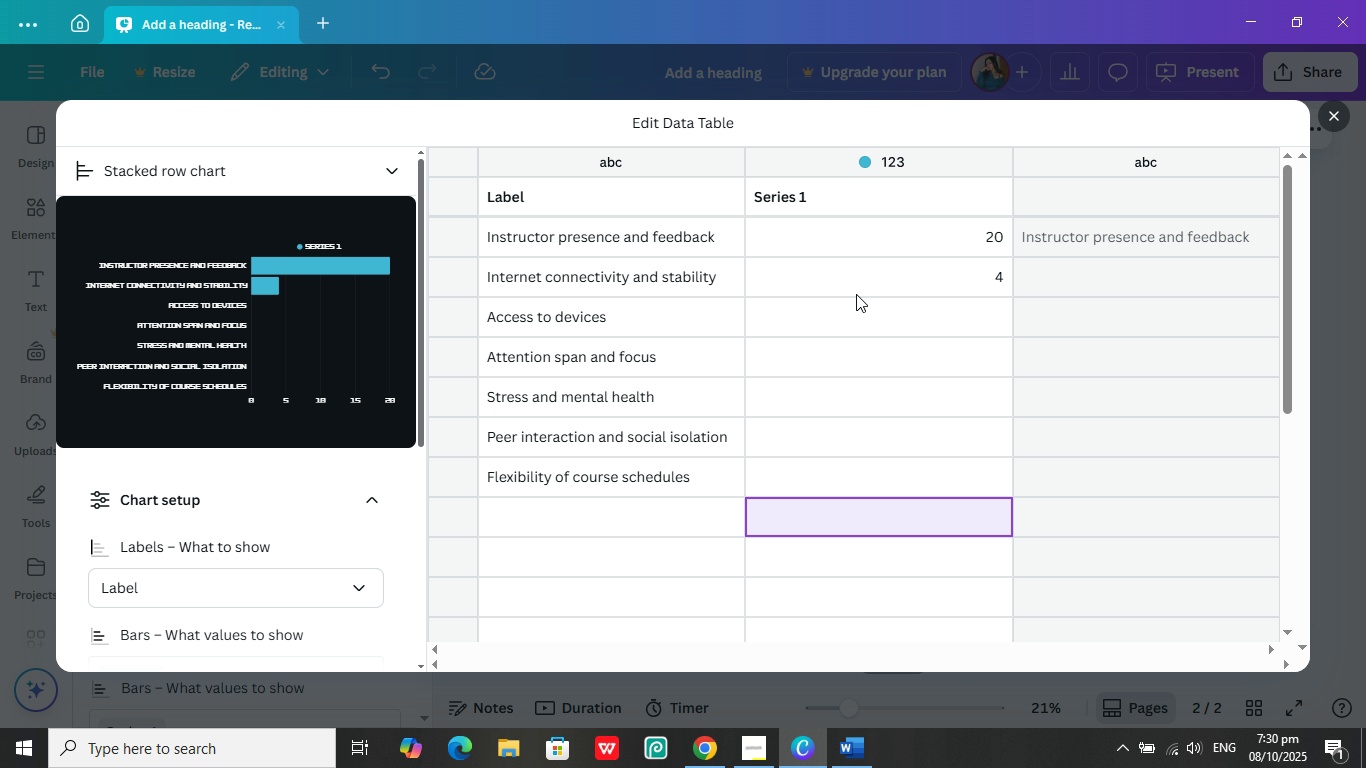 
left_click([856, 277])
 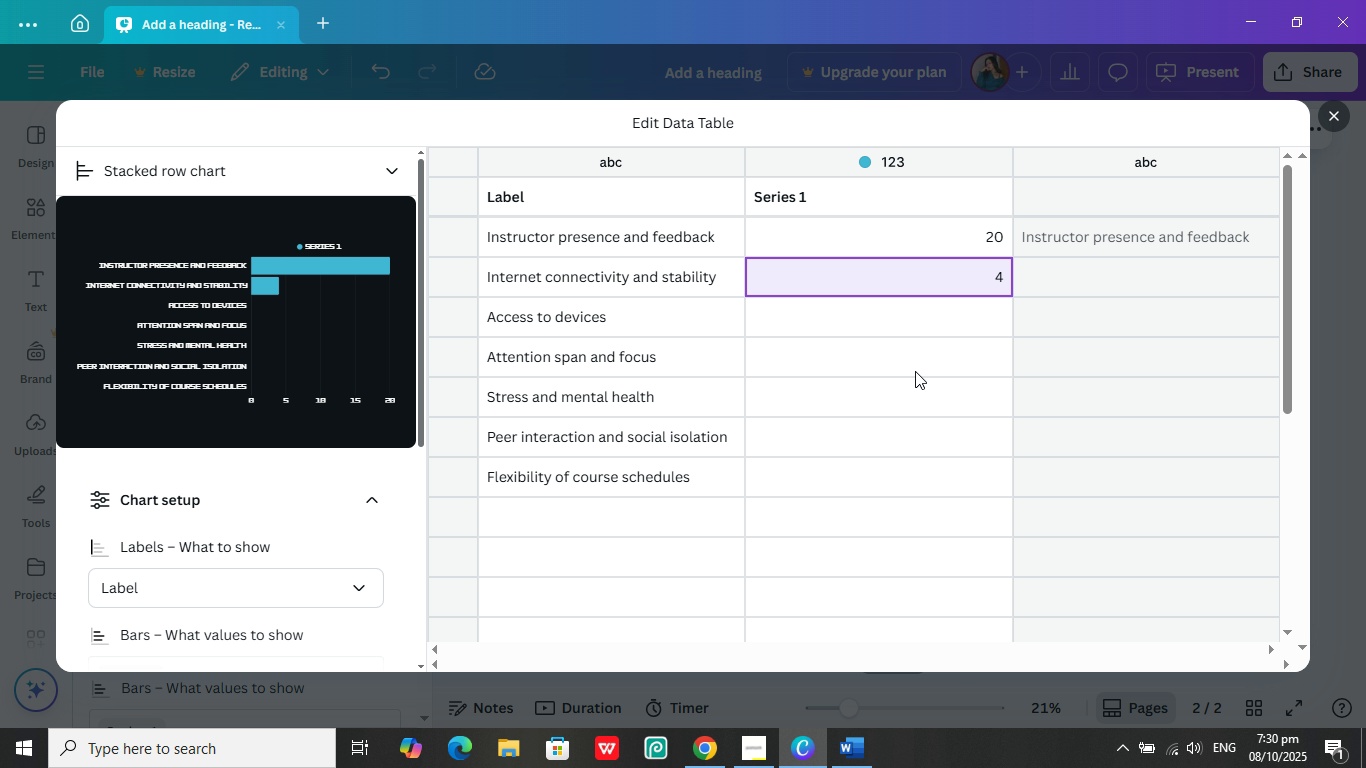 
left_click([963, 236])
 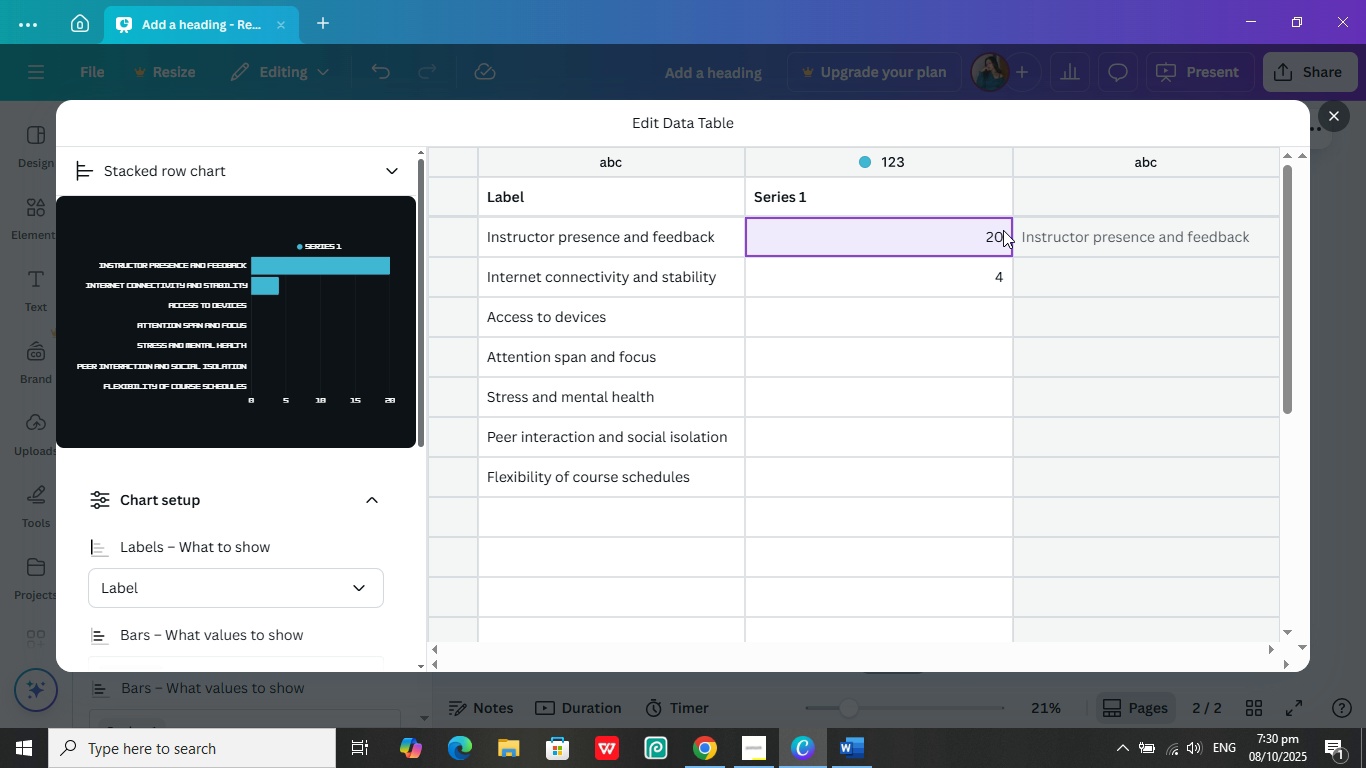 
left_click([1003, 230])
 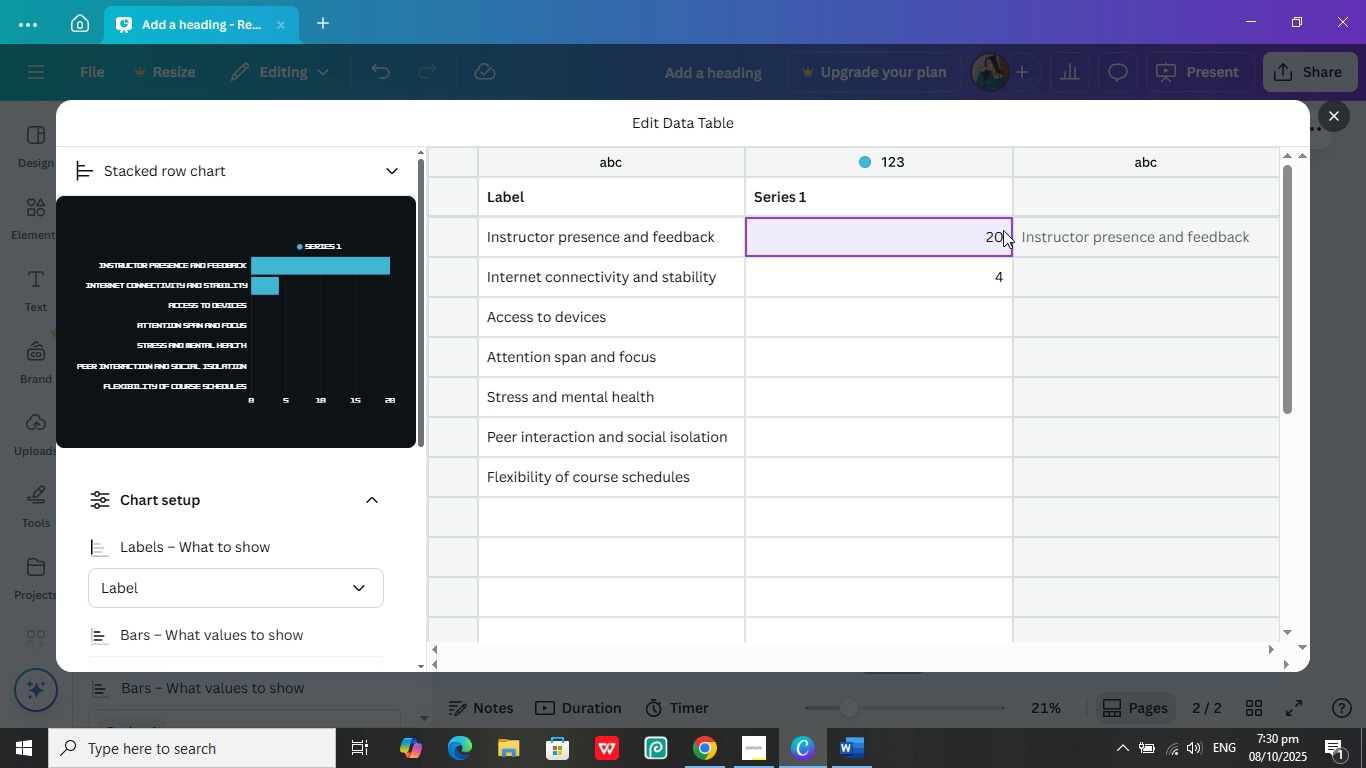 
left_click([1003, 230])
 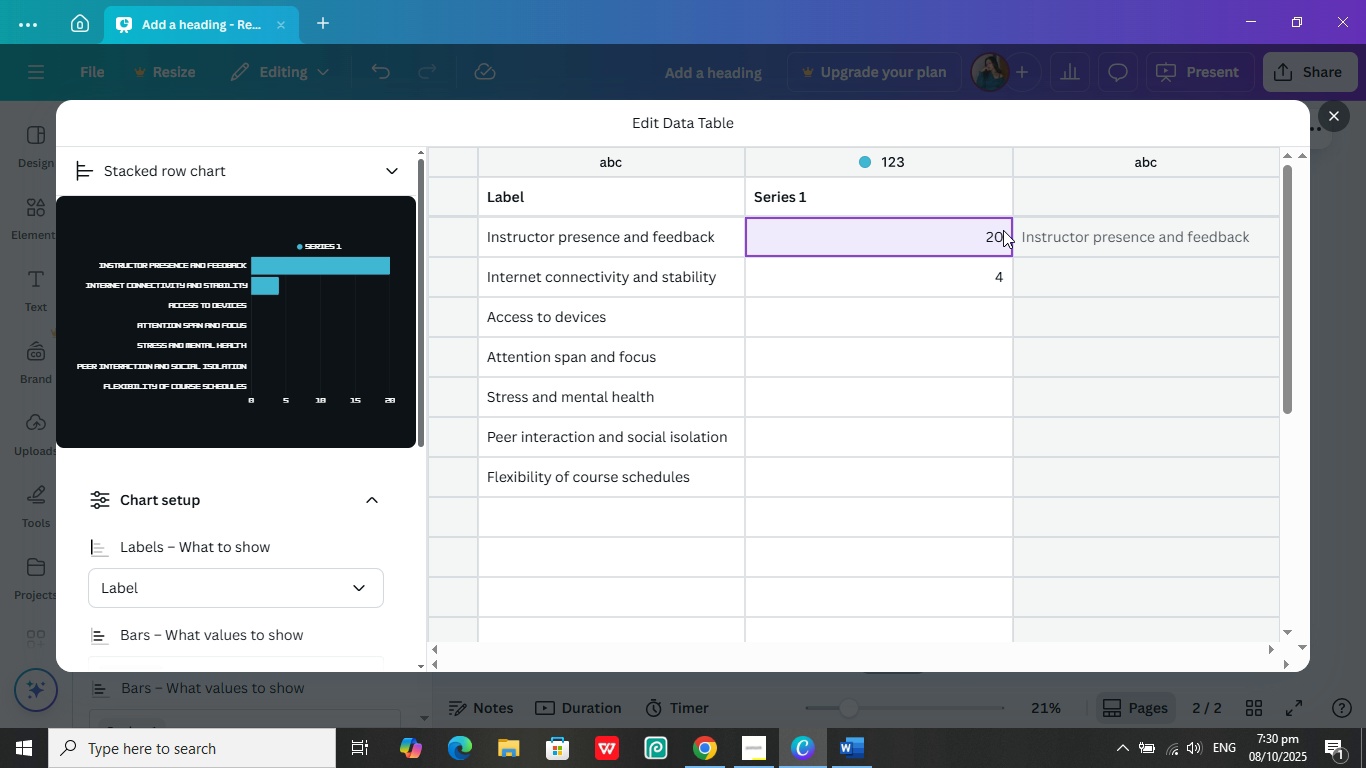 
left_click([1003, 230])
 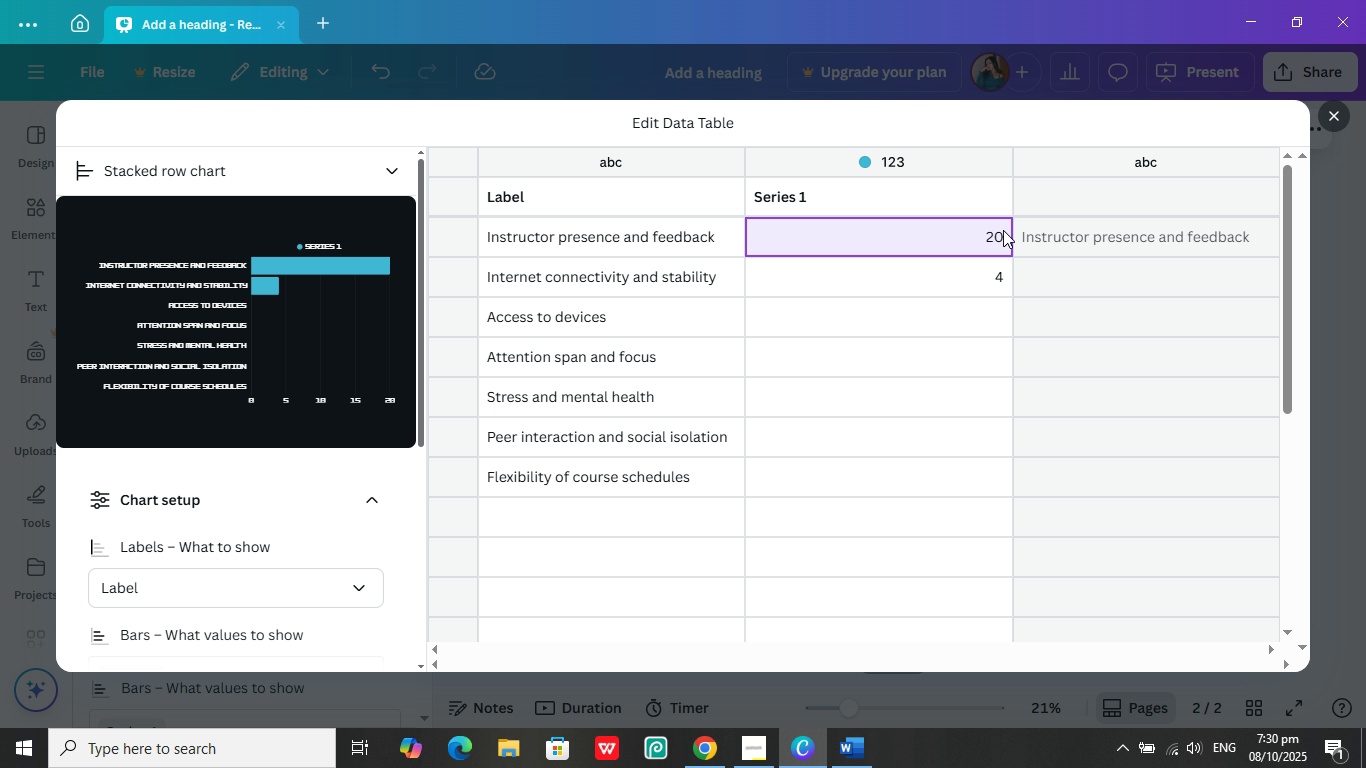 
type(20%)
 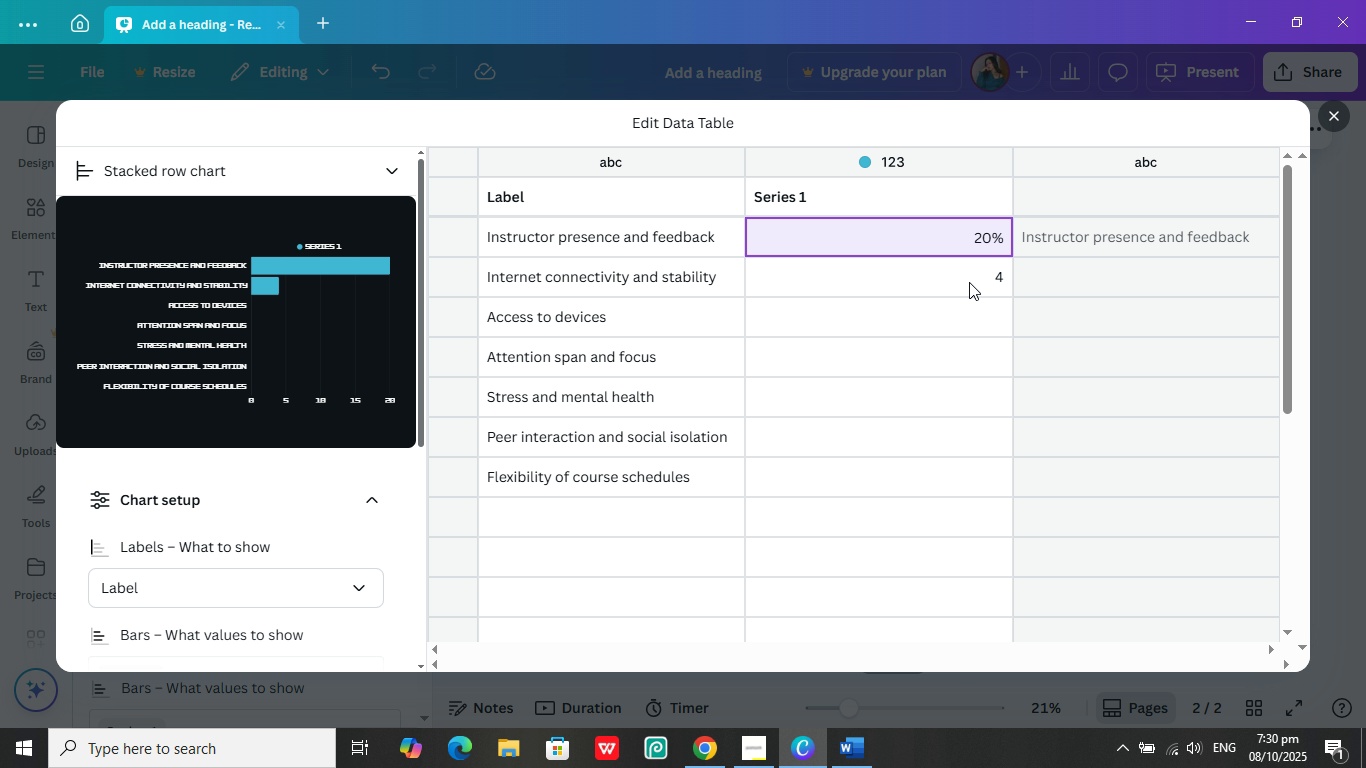 
double_click([969, 282])
 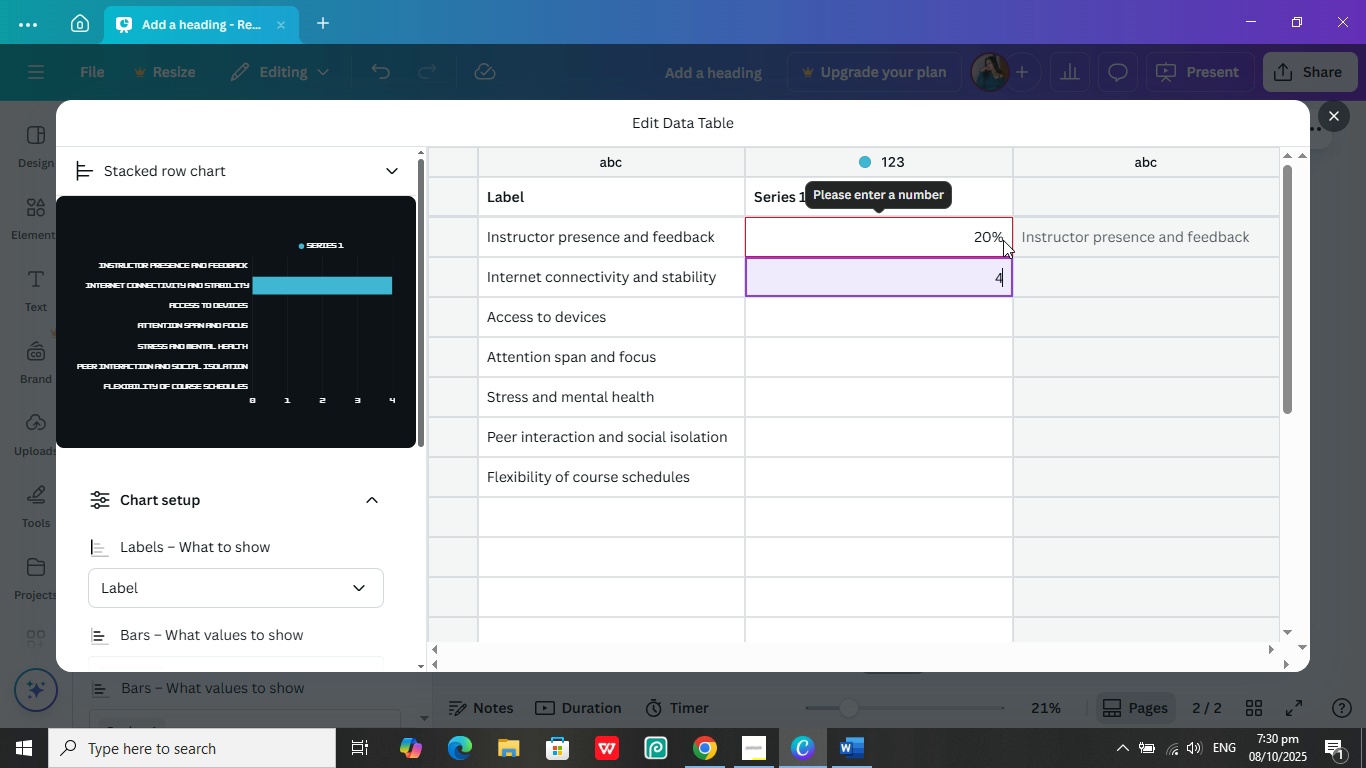 
left_click([1003, 240])
 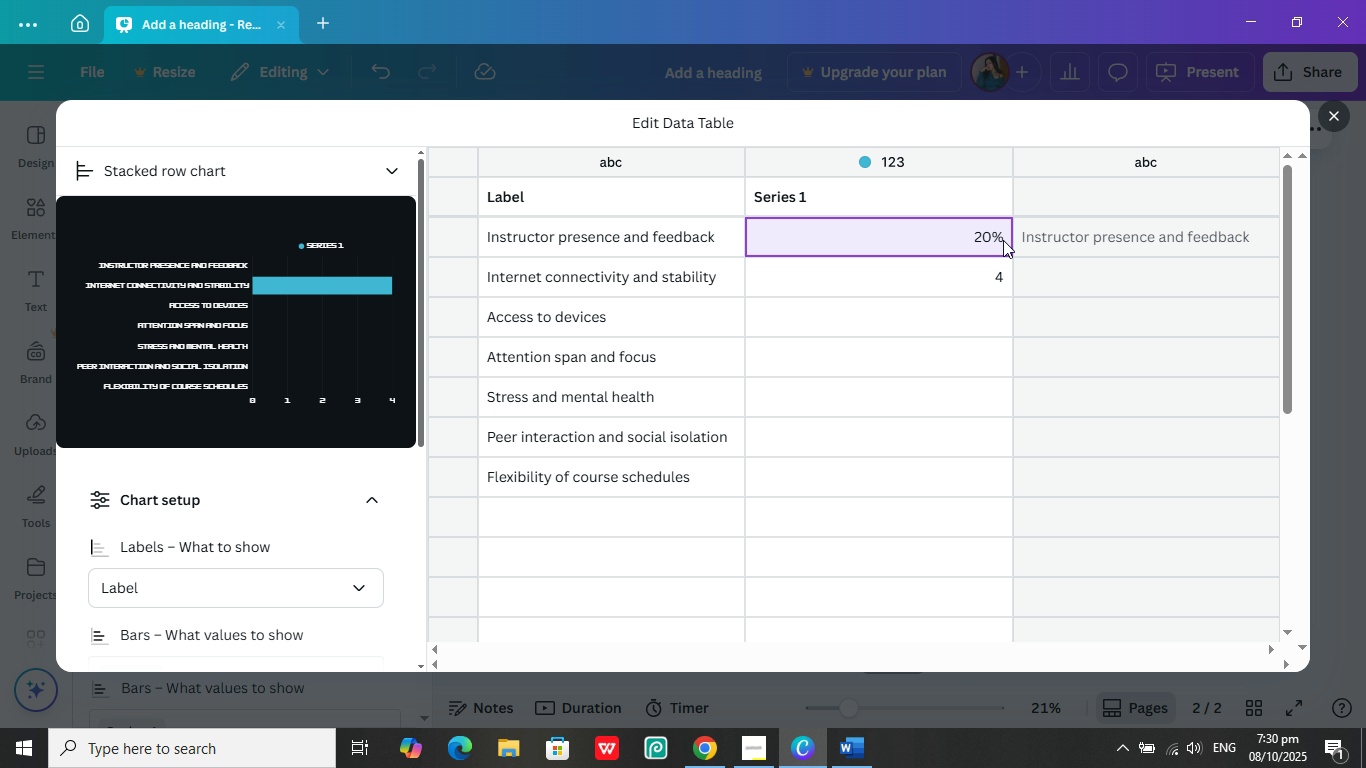 
left_click([1003, 240])
 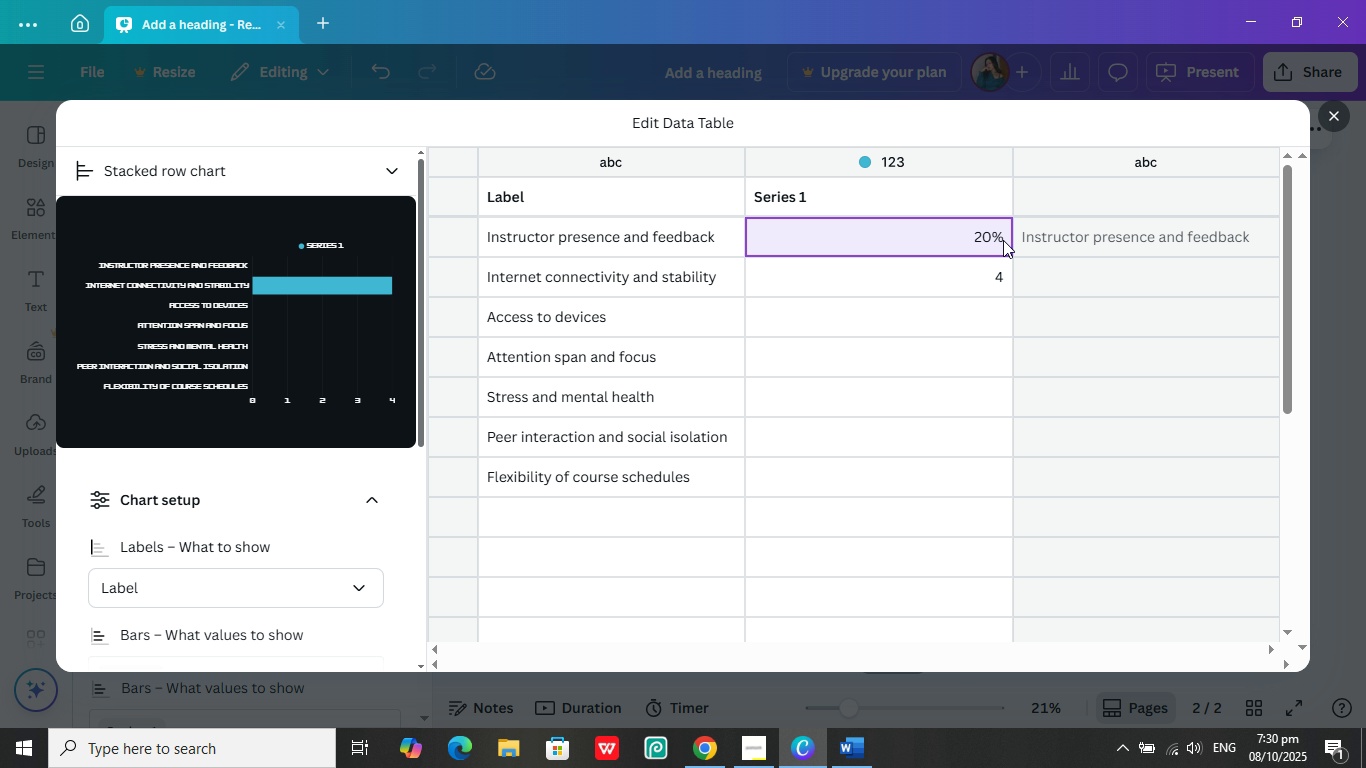 
double_click([1003, 240])
 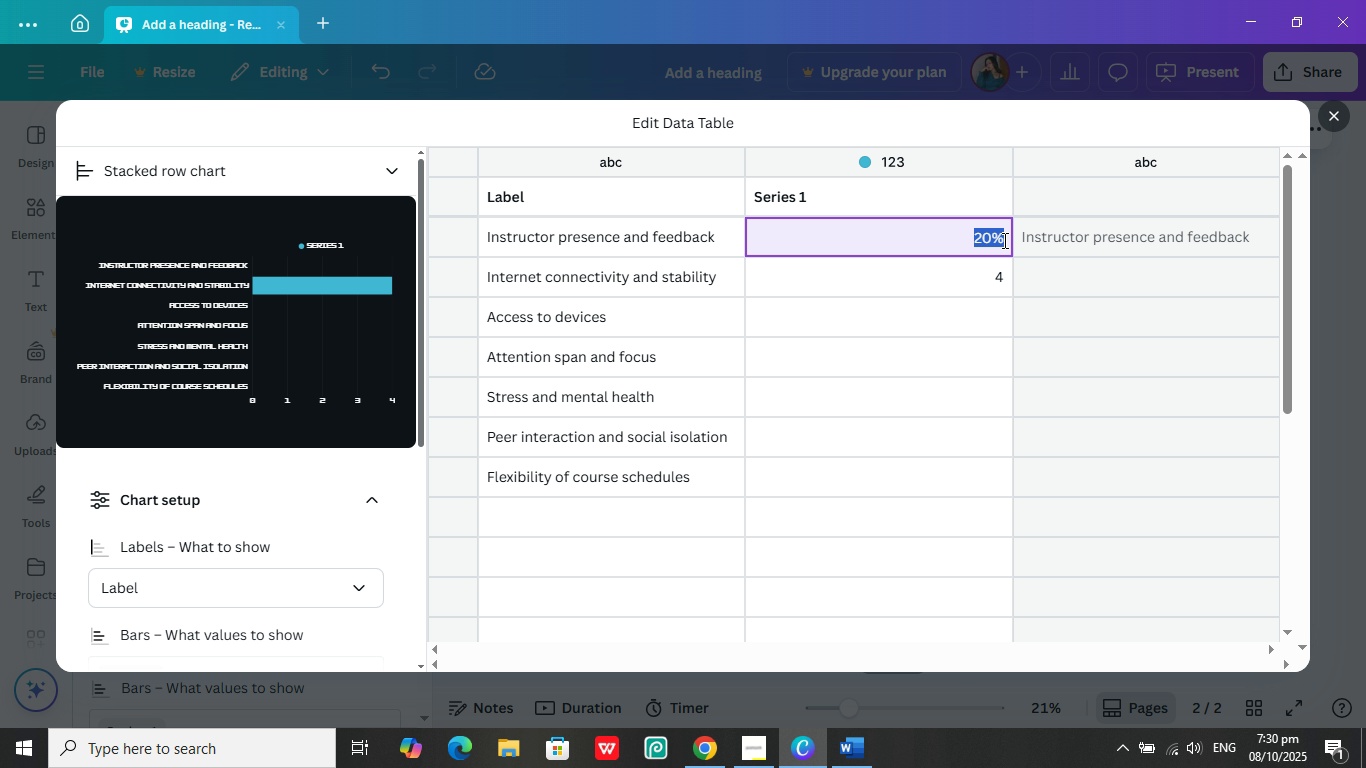 
triple_click([1003, 240])
 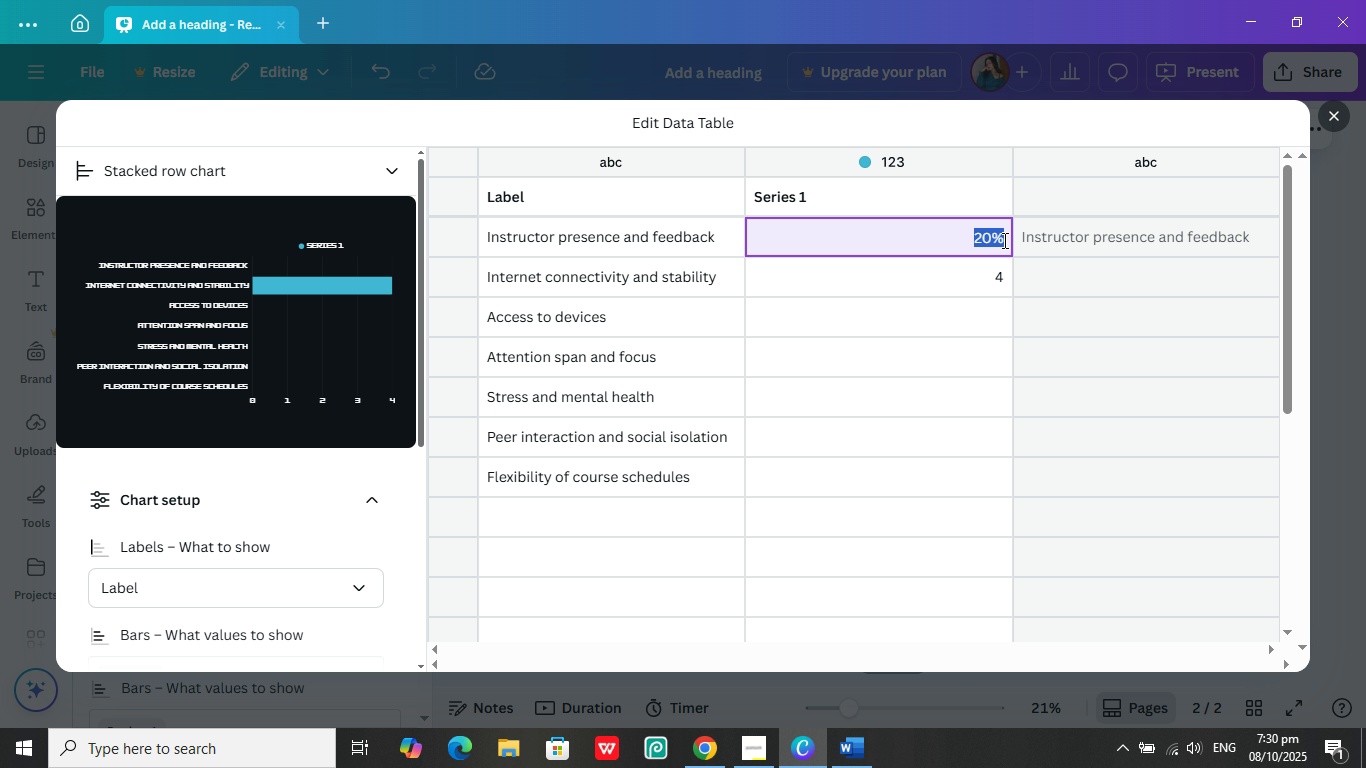 
key(Backspace)
 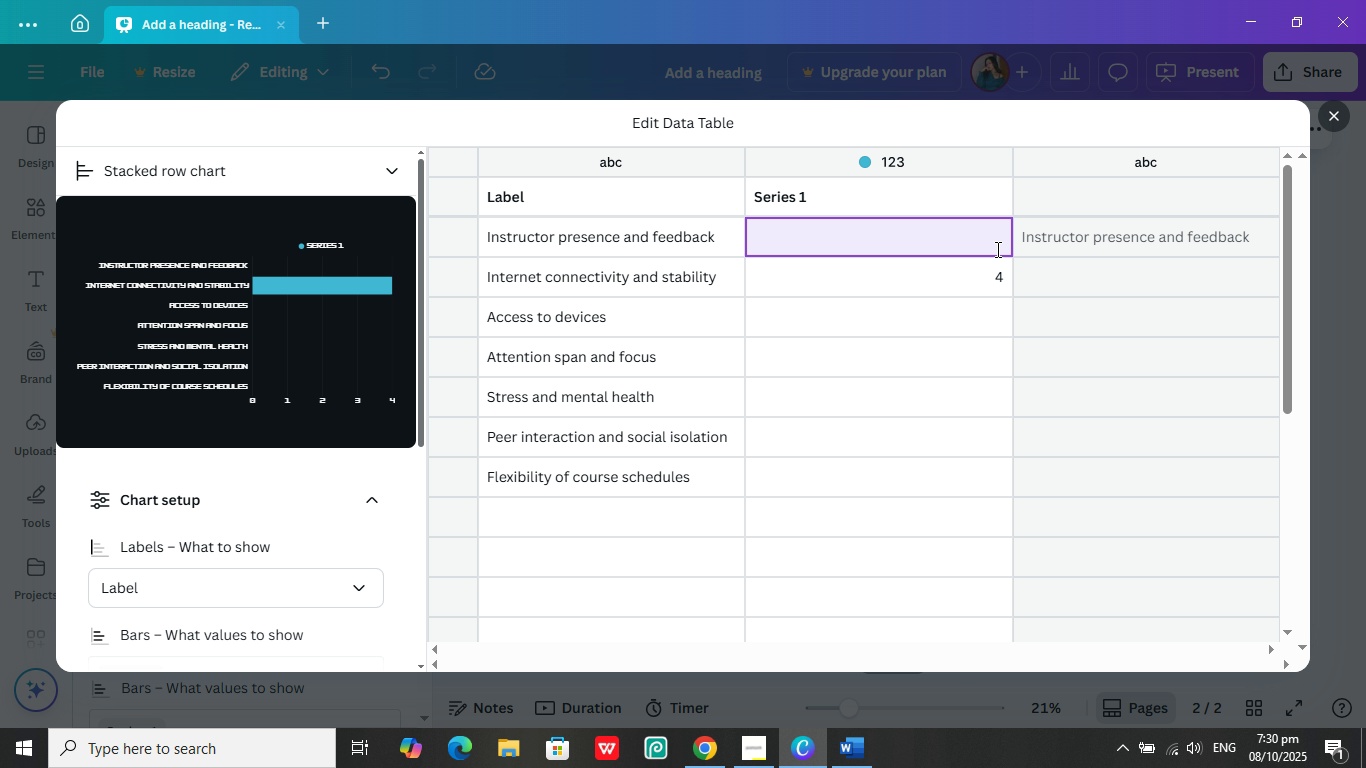 
type(20)
key(Backspace)
key(Backspace)
 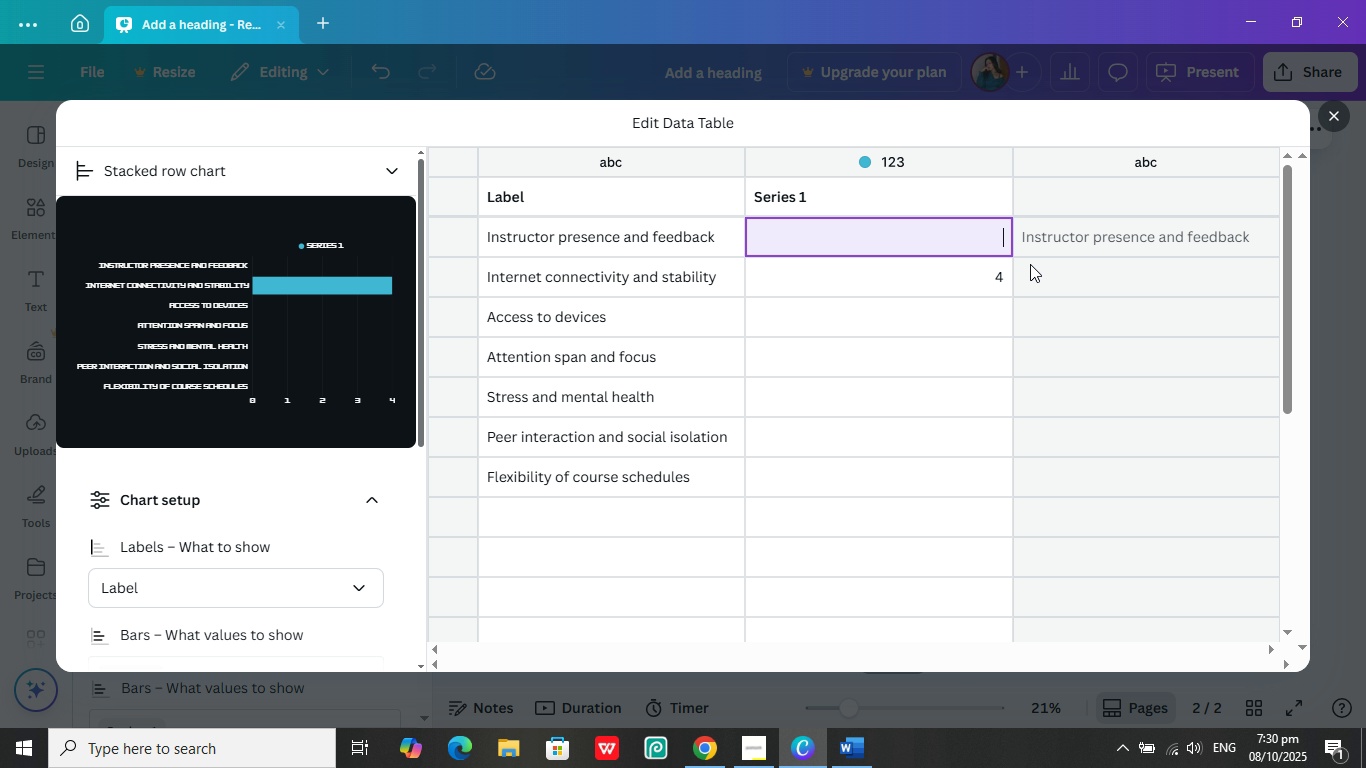 
scroll: coordinate [990, 282], scroll_direction: up, amount: 1.0
 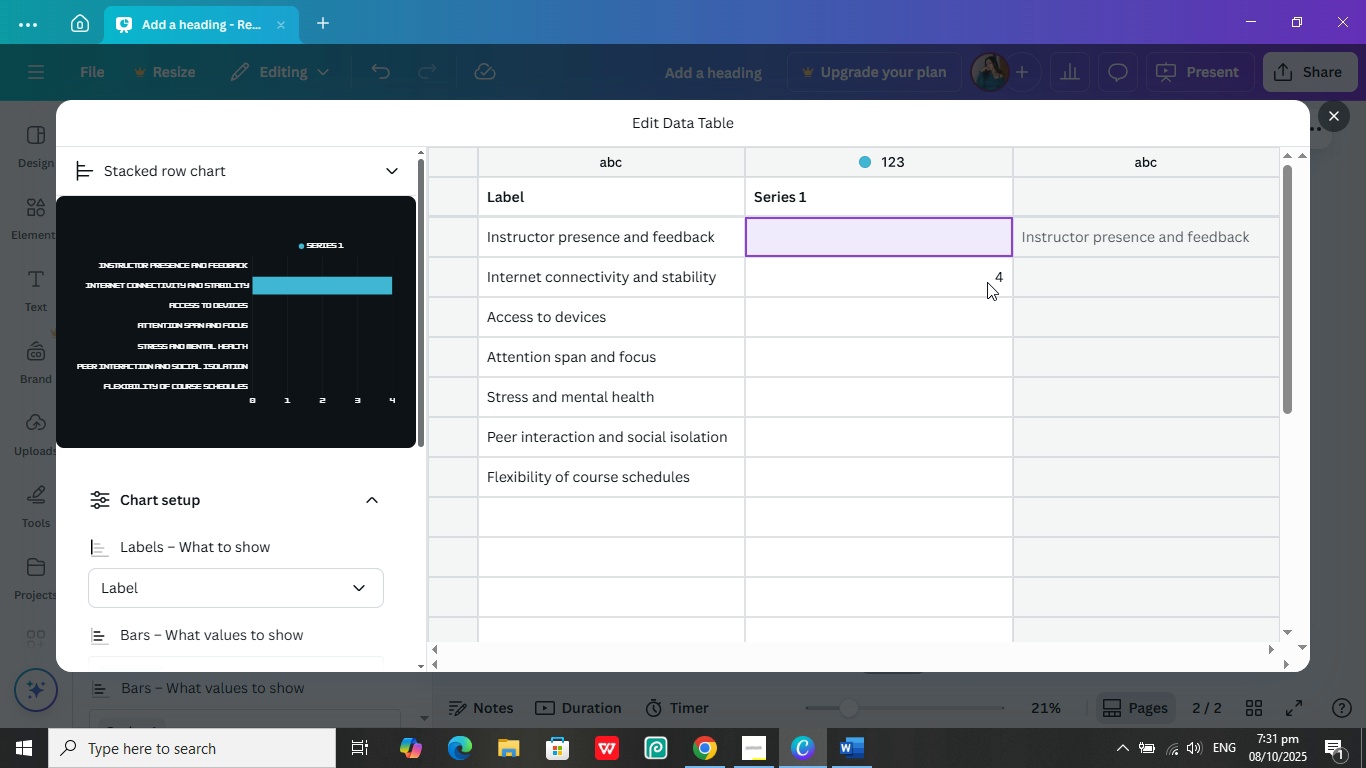 
mouse_move([967, 290])
 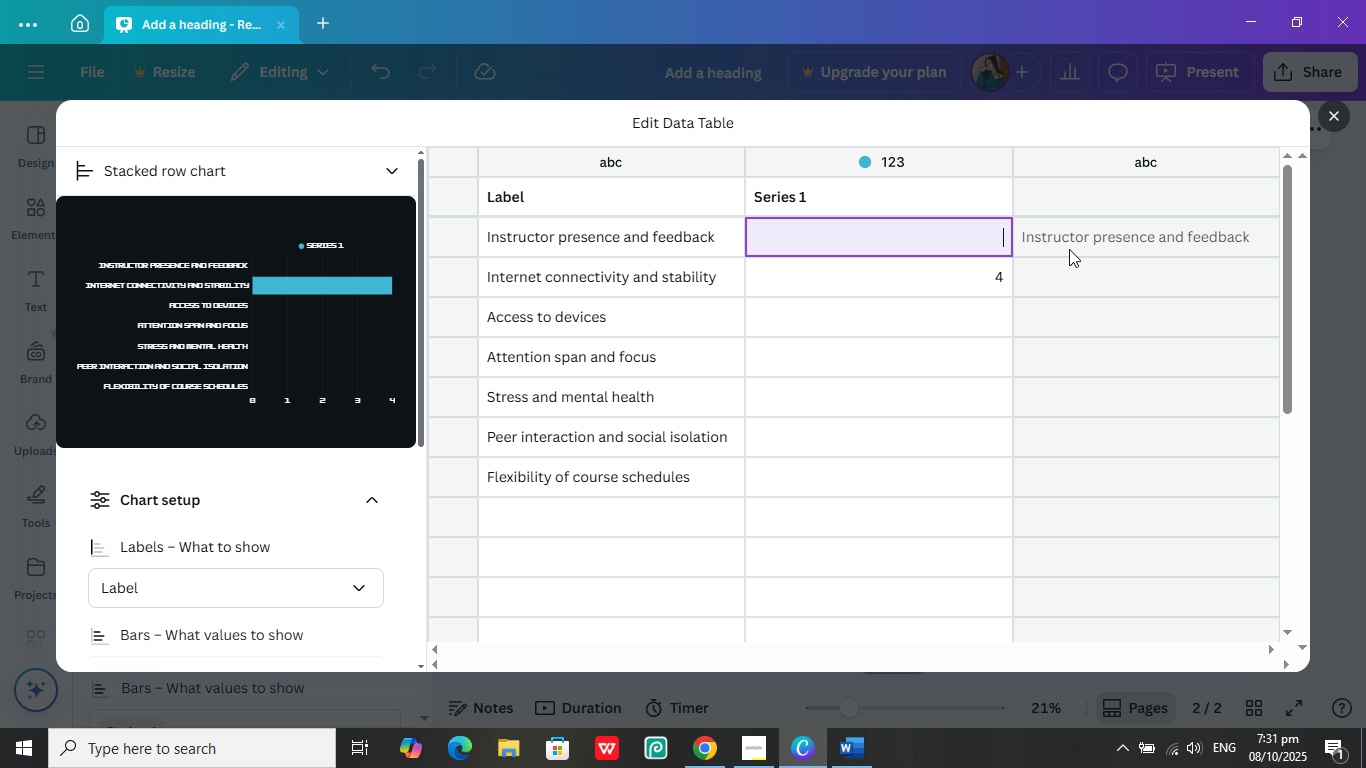 
left_click([1069, 249])
 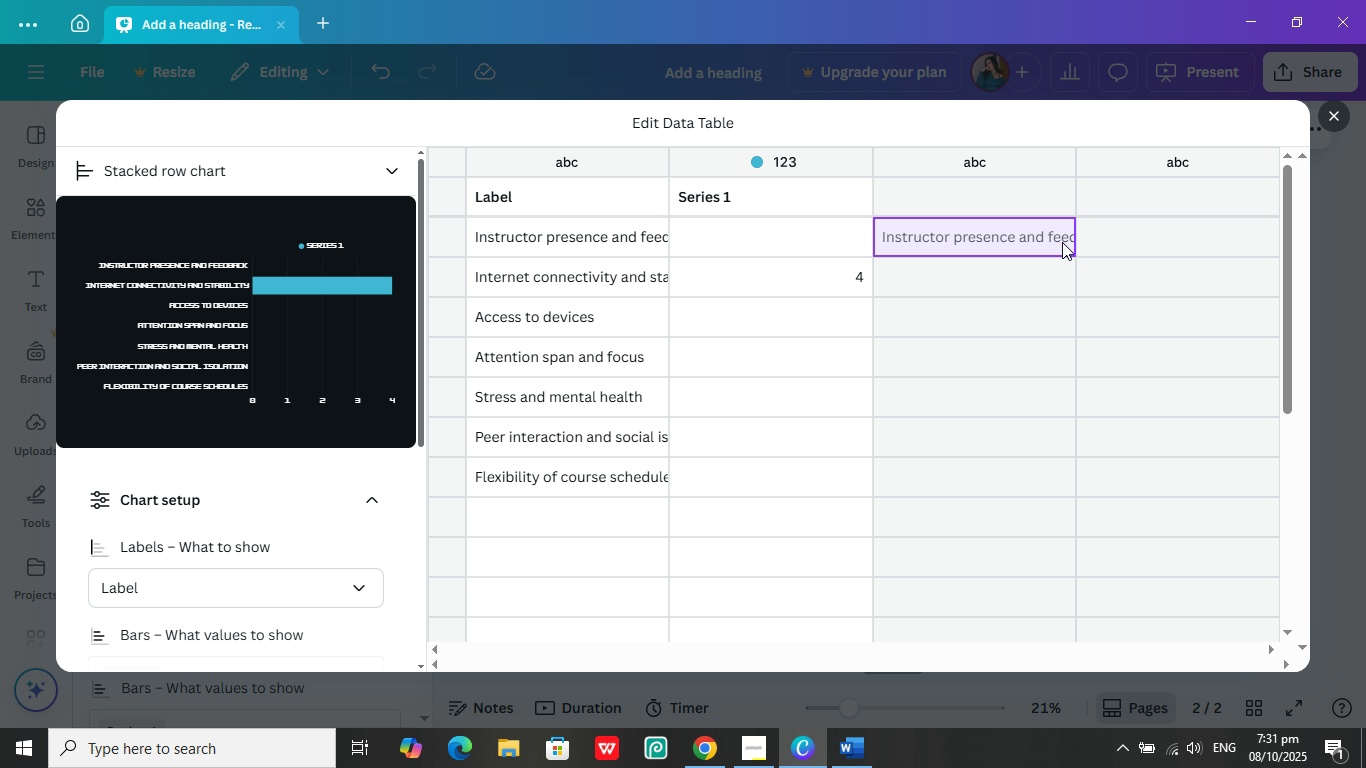 
left_click([1047, 242])
 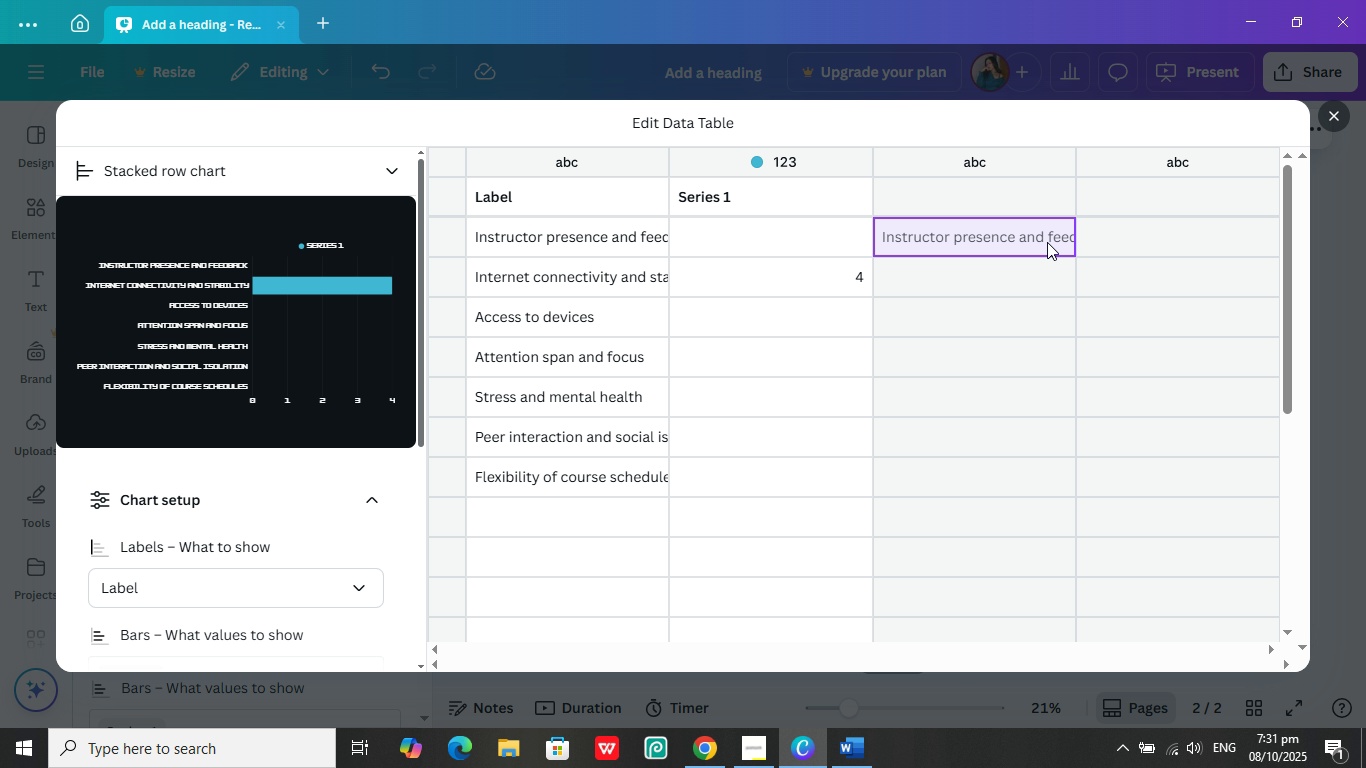 
right_click([1047, 242])
 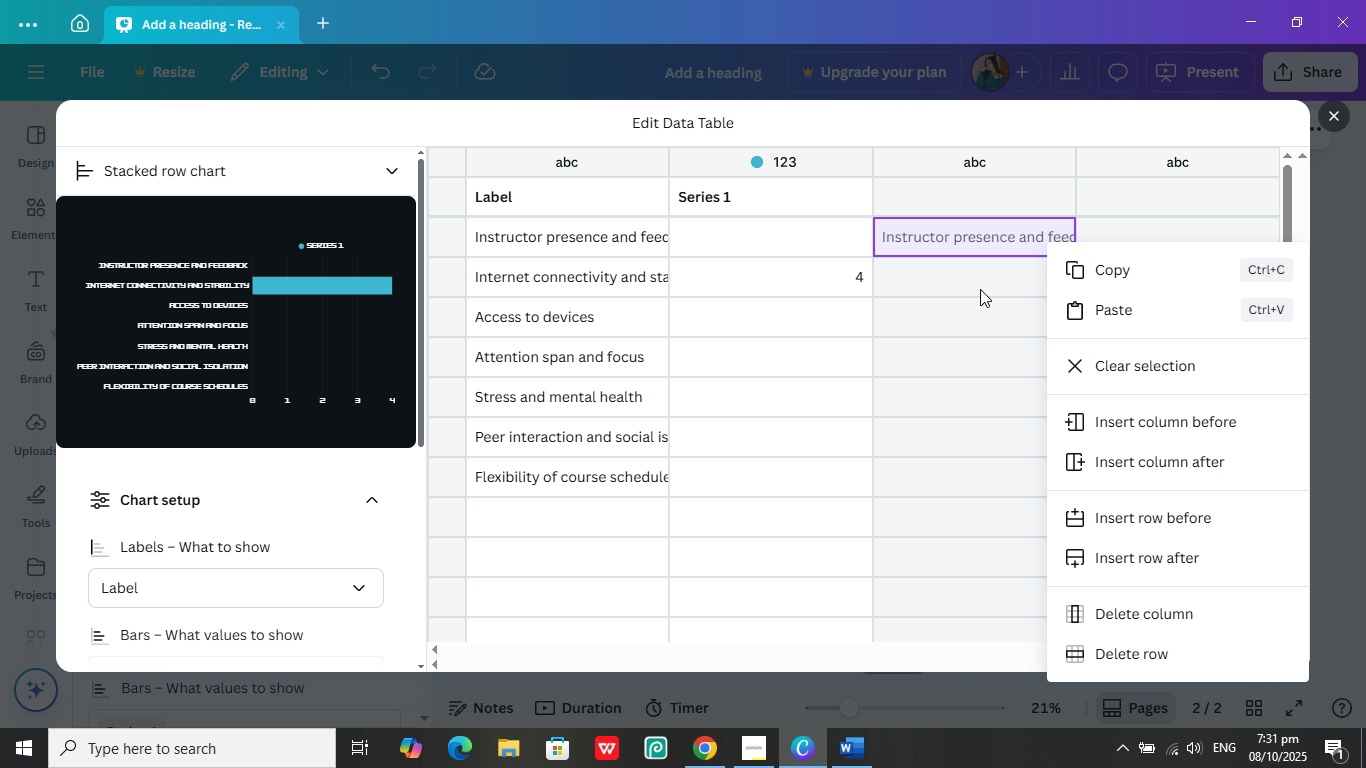 
left_click([951, 239])
 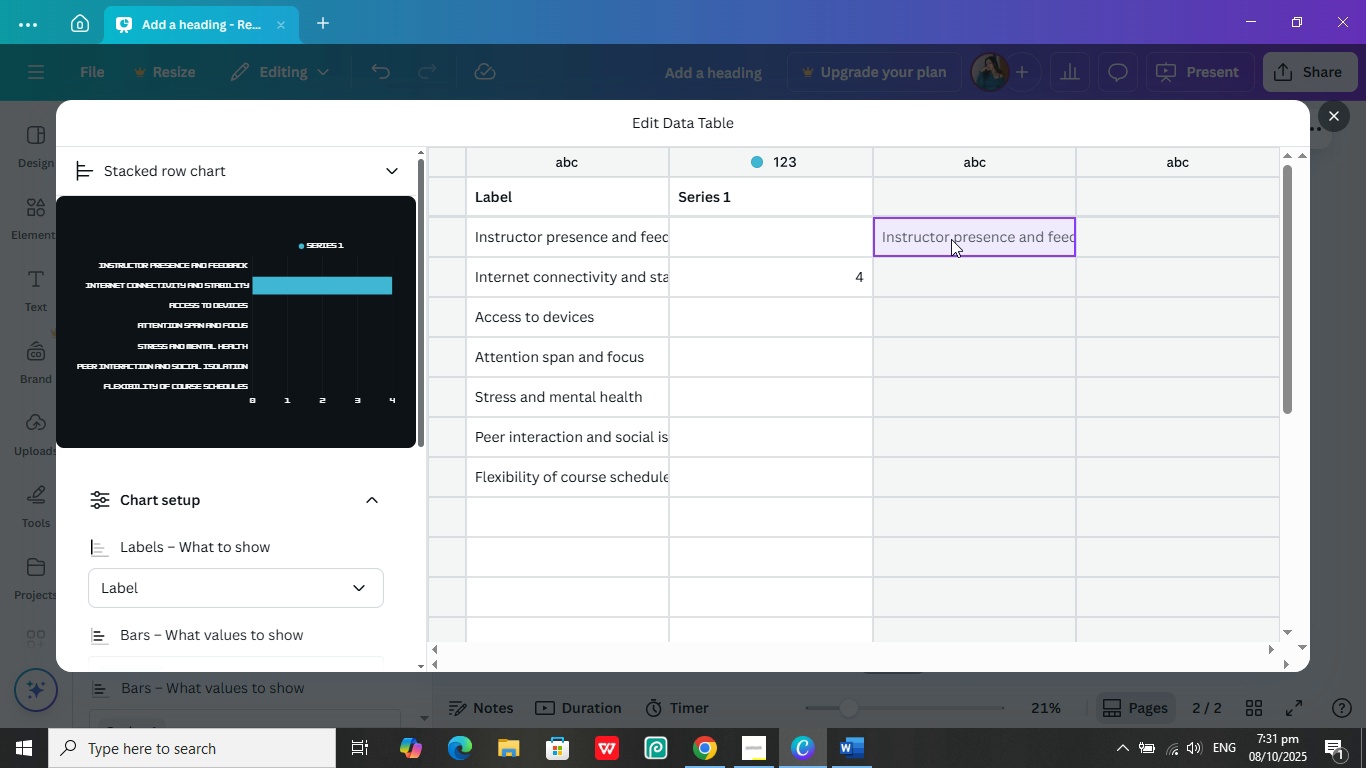 
key(Control+A)
 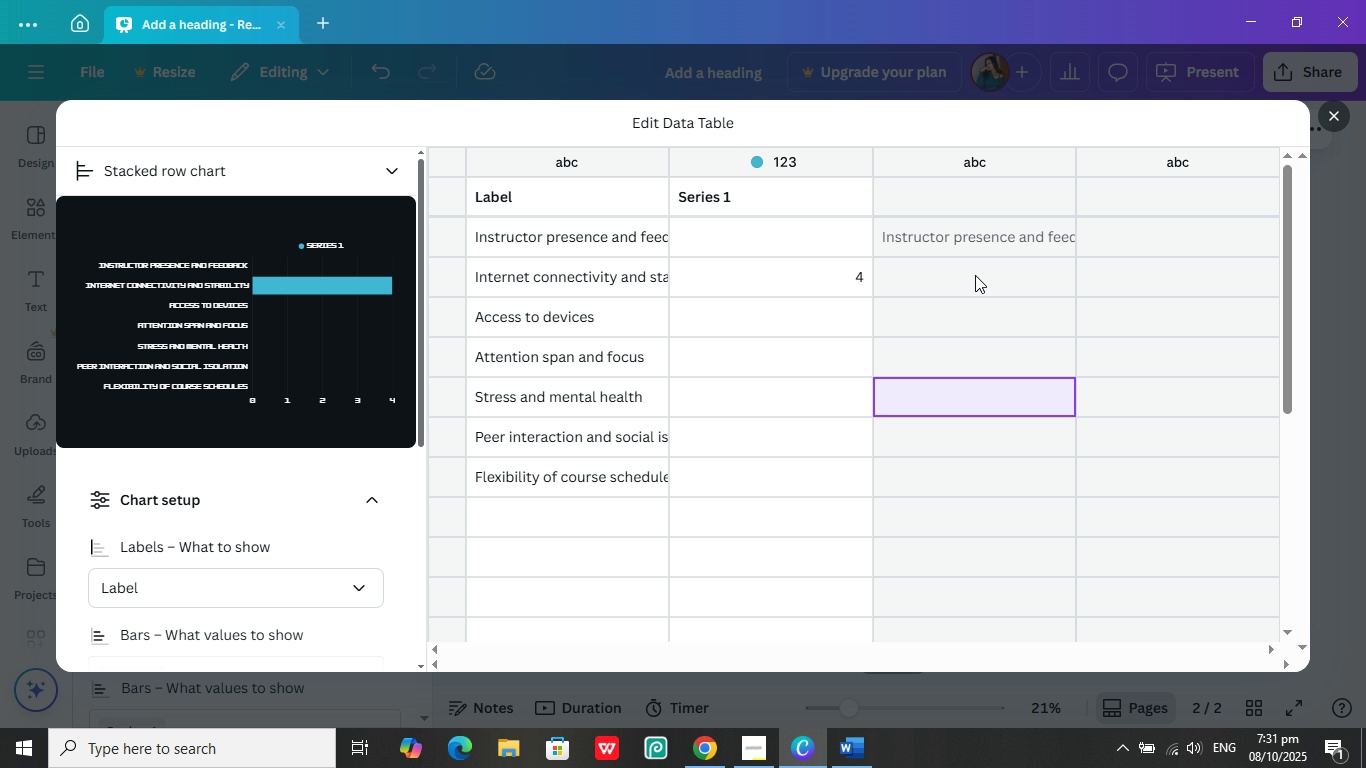 
double_click([970, 248])
 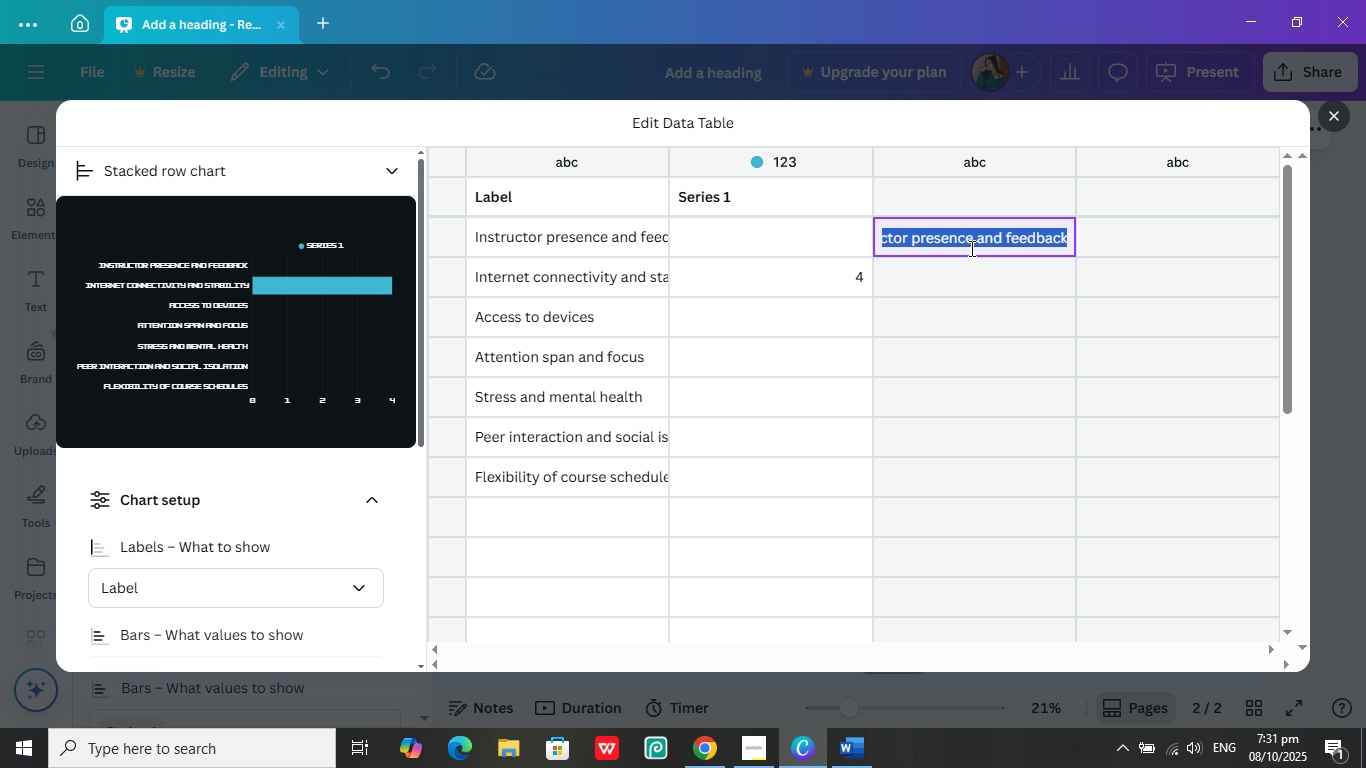 
triple_click([970, 248])
 